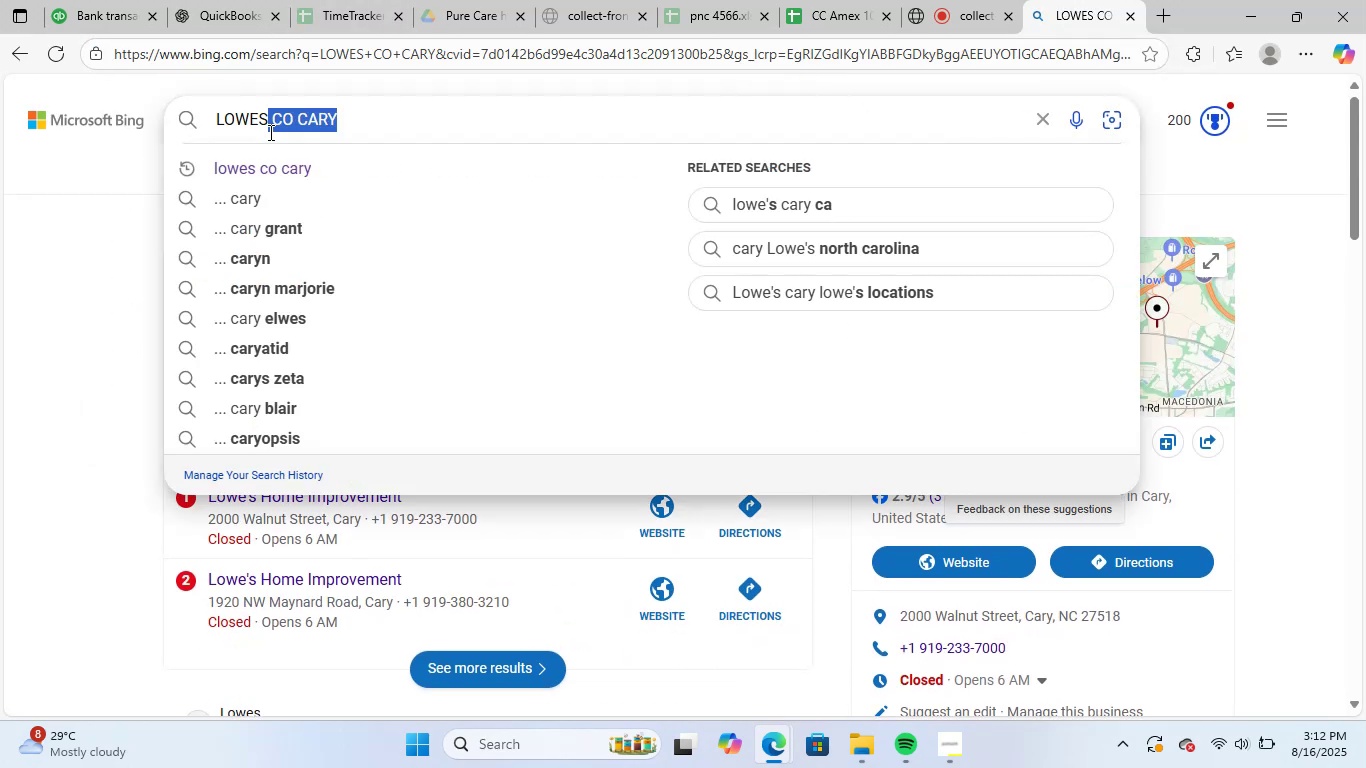 
key(Backspace)
 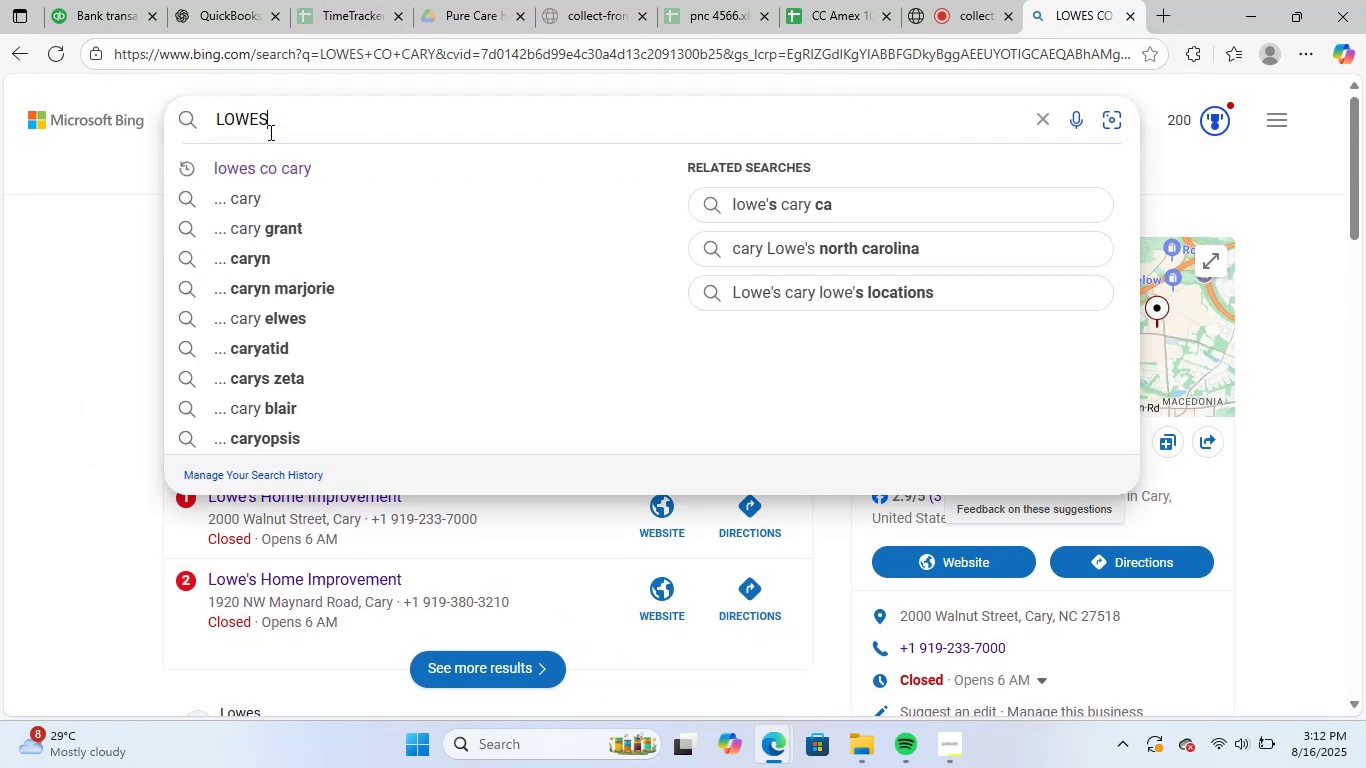 
key(NumpadEnter)
 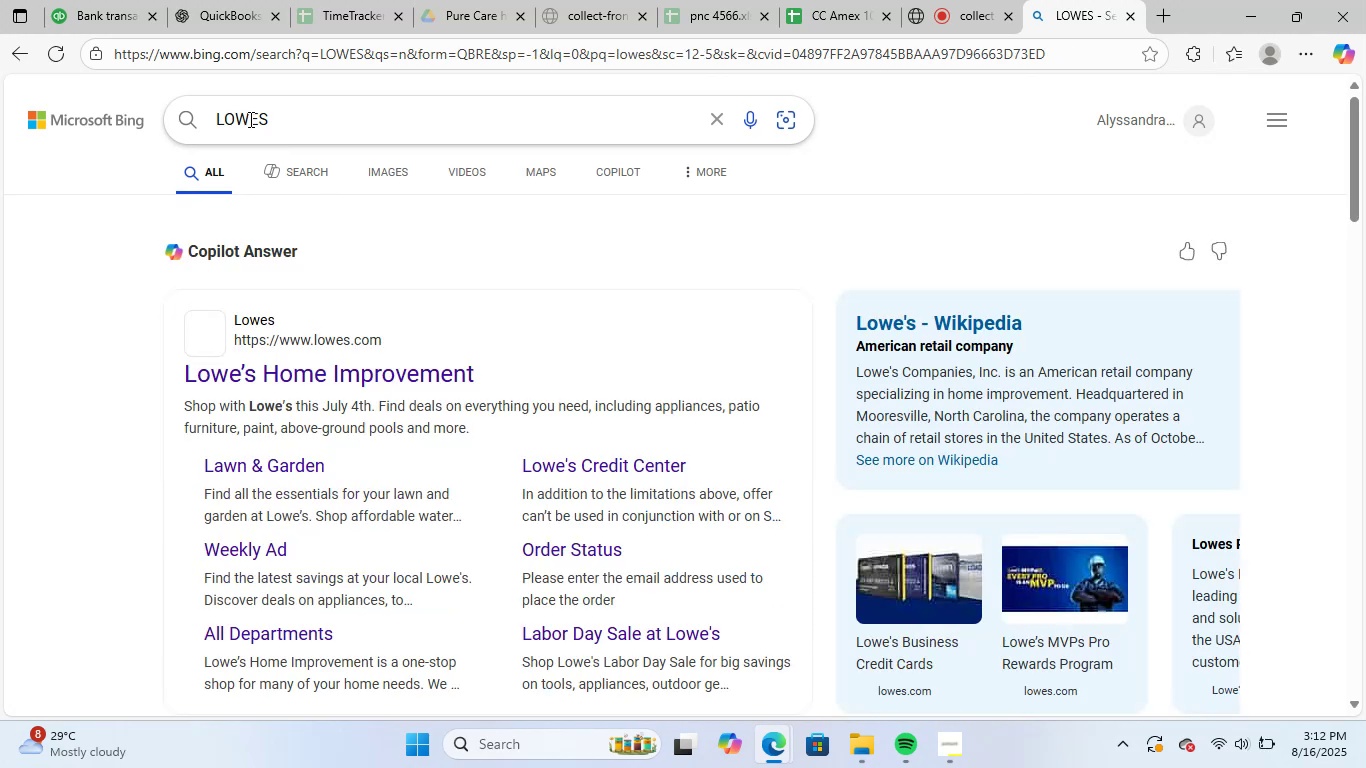 
scroll: coordinate [550, 356], scroll_direction: down, amount: 6.0
 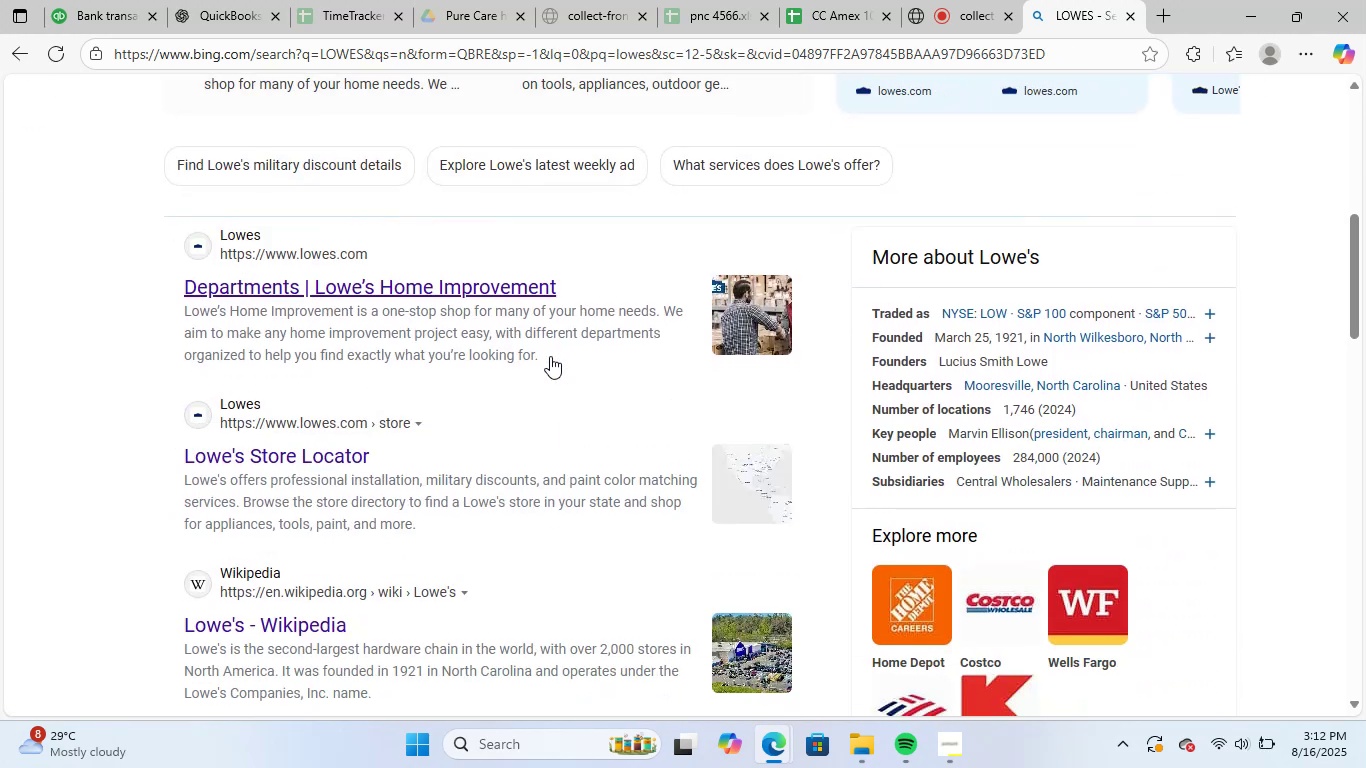 
scroll: coordinate [550, 356], scroll_direction: up, amount: 5.0
 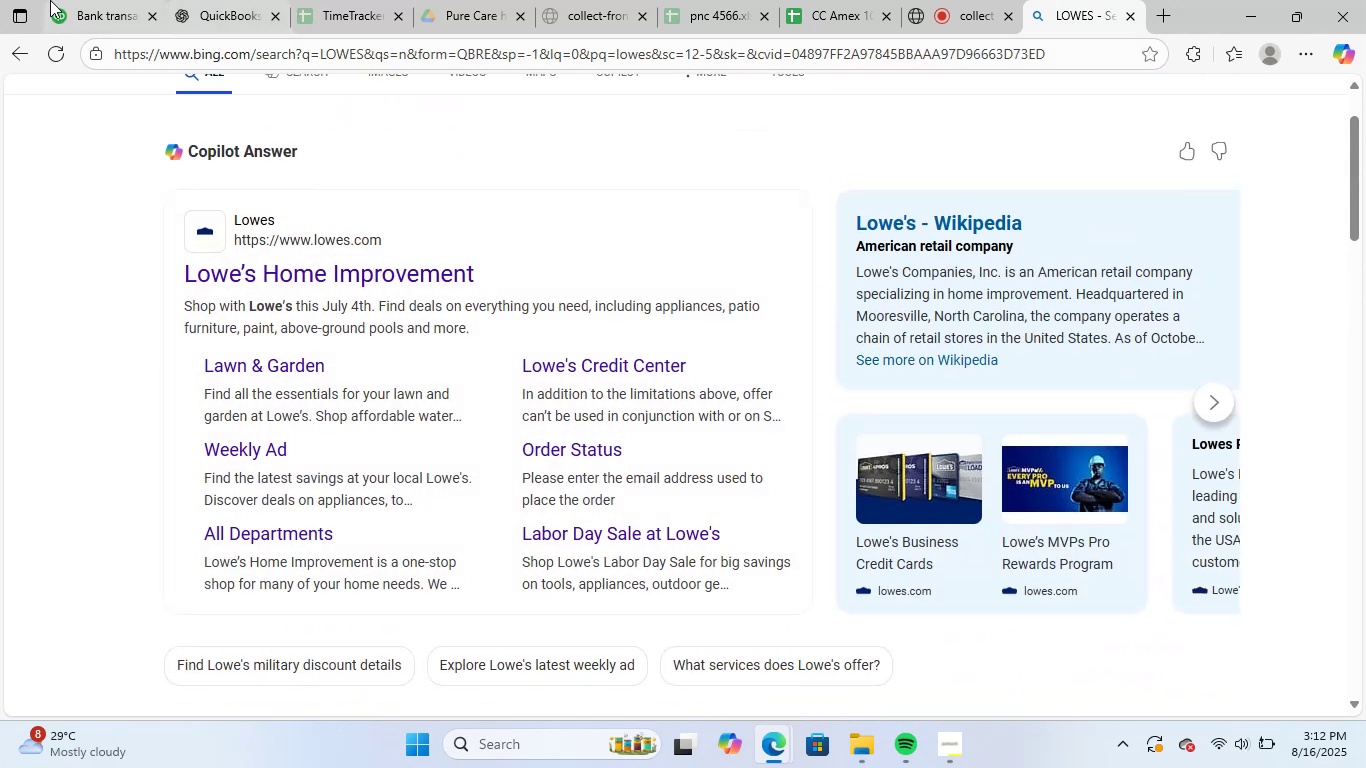 
left_click([108, 0])
 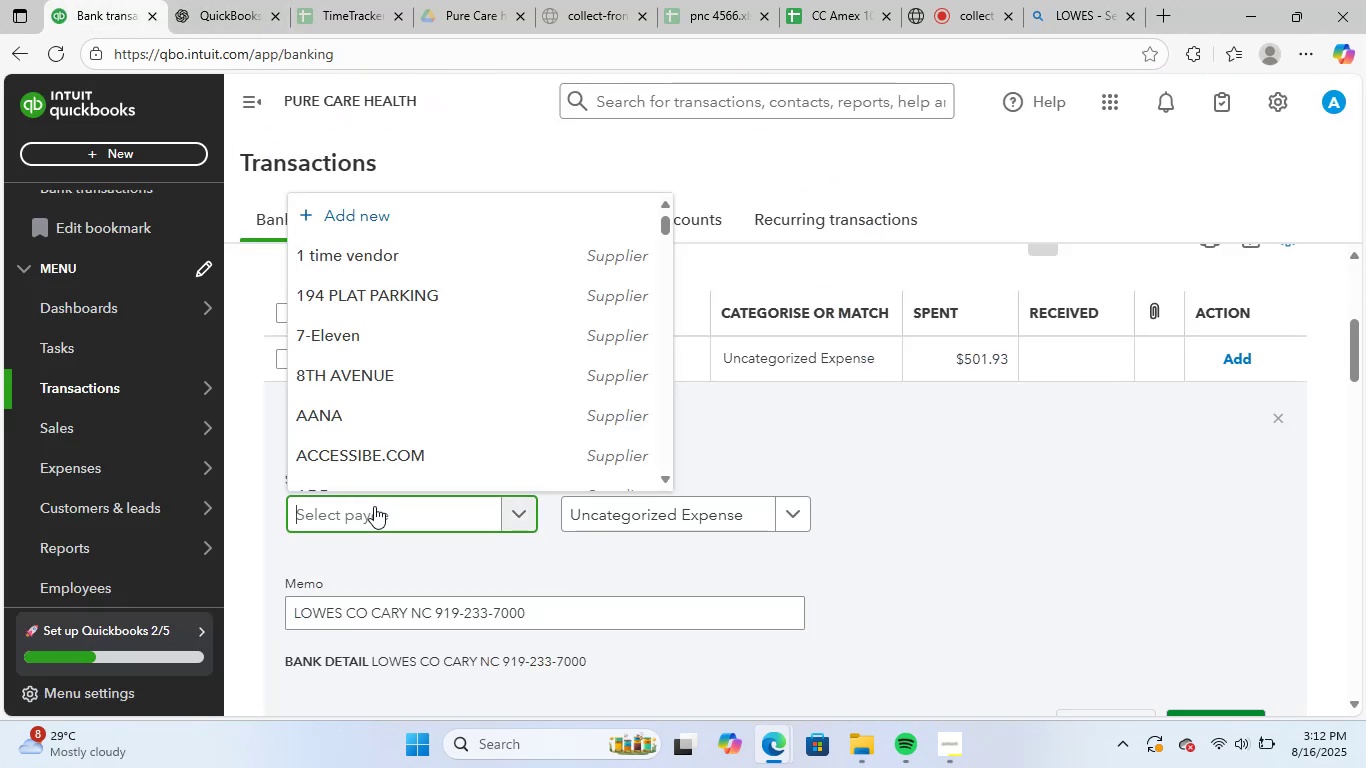 
key(Control+V)
 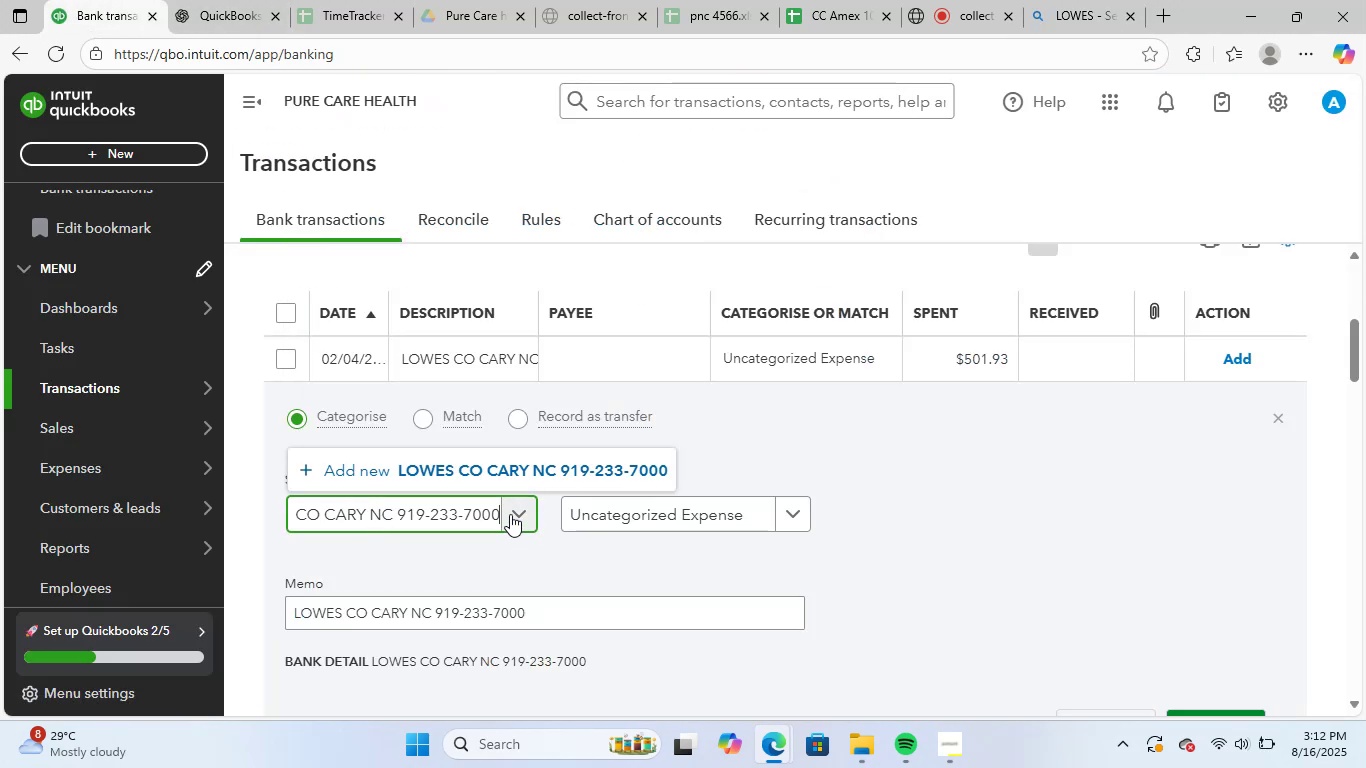 
hold_key(key=Backspace, duration=0.73)
 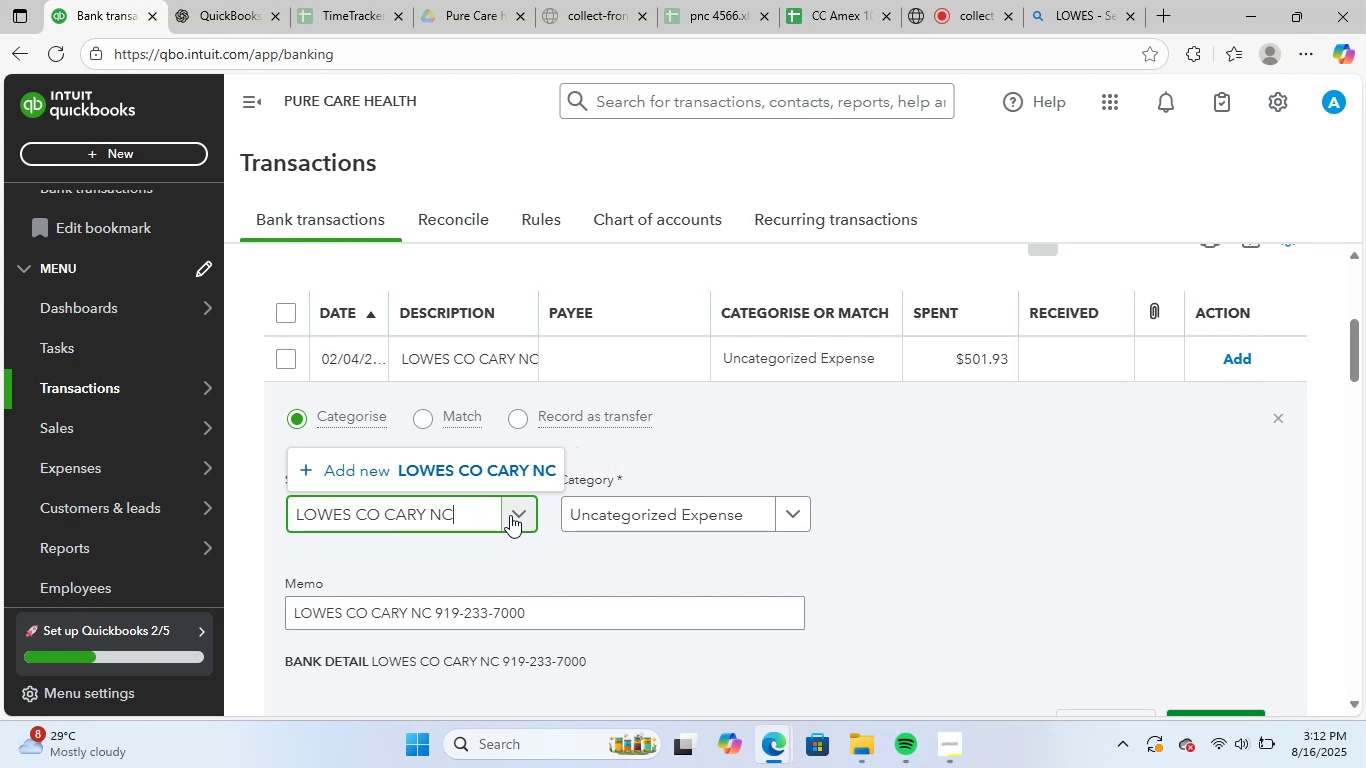 
key(Backspace)
 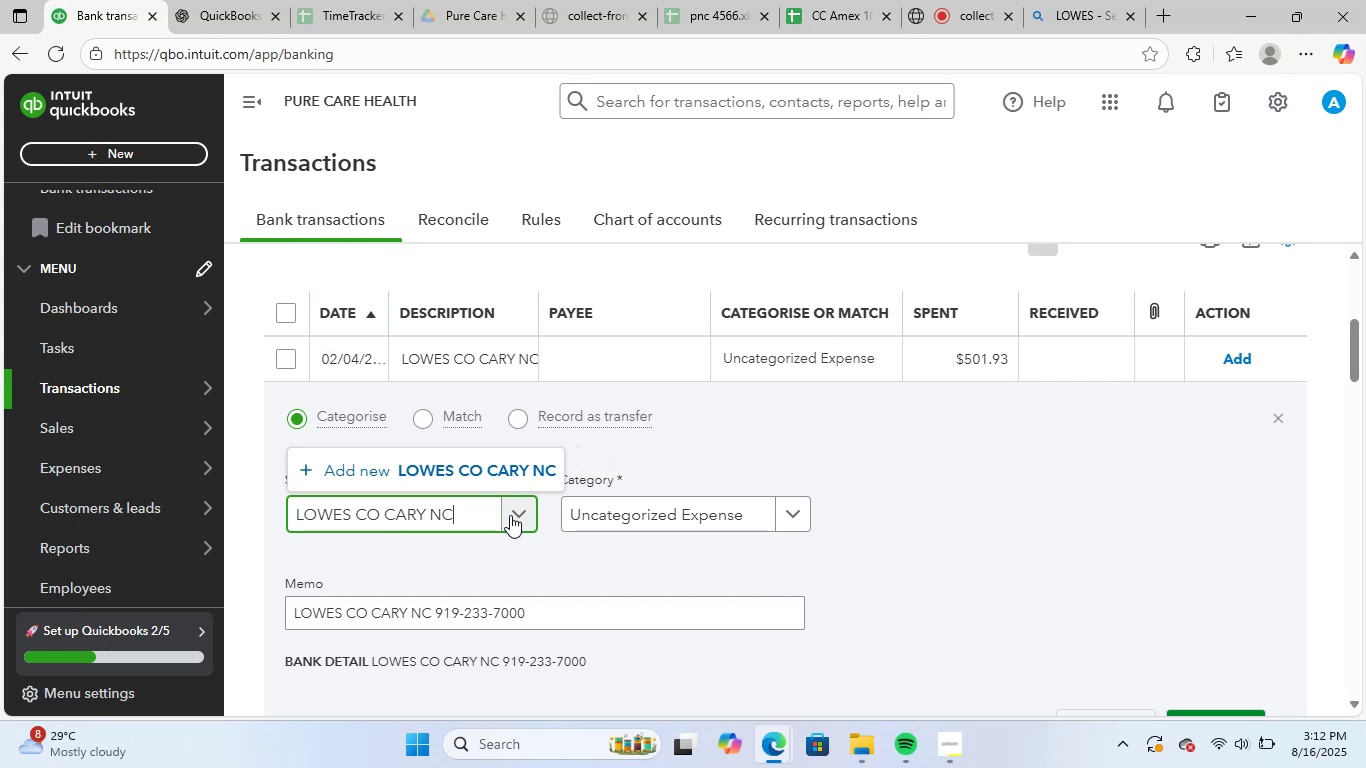 
key(Backspace)
 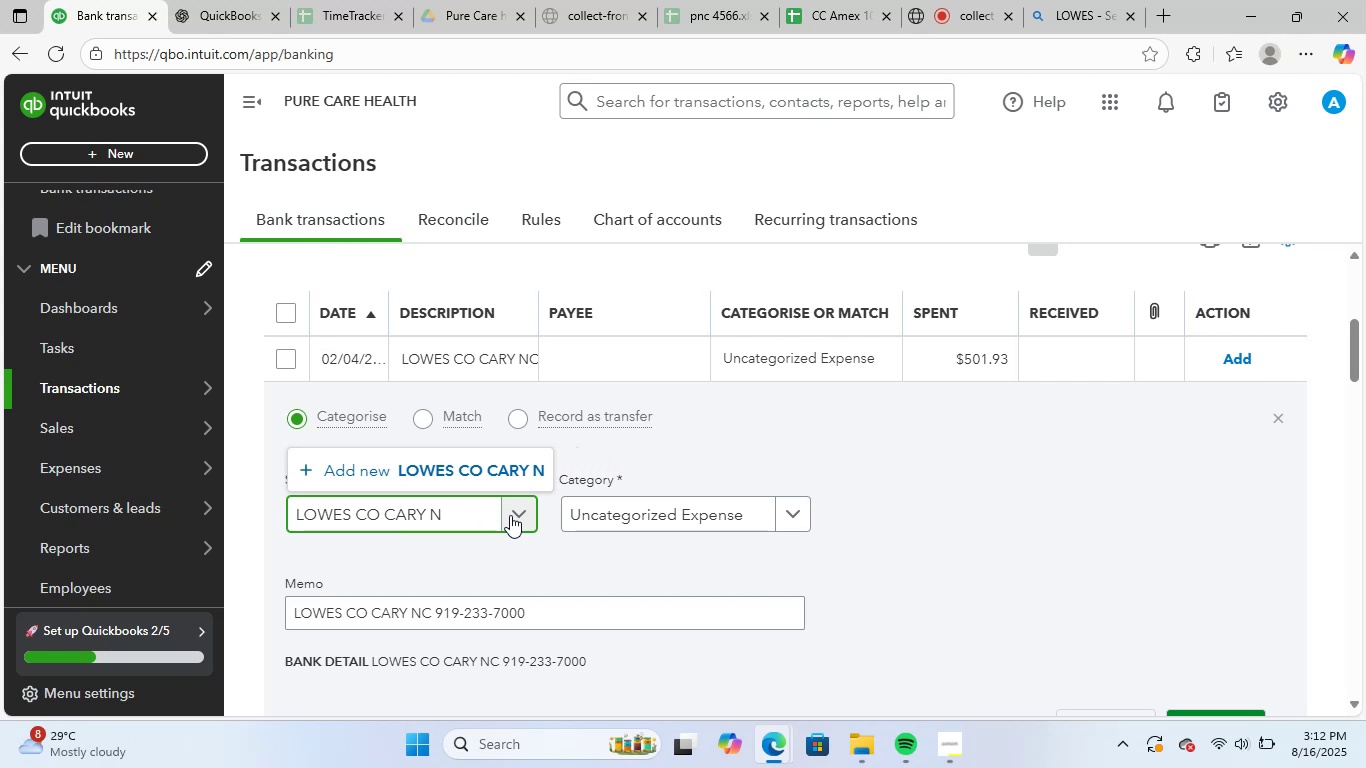 
key(Backspace)
 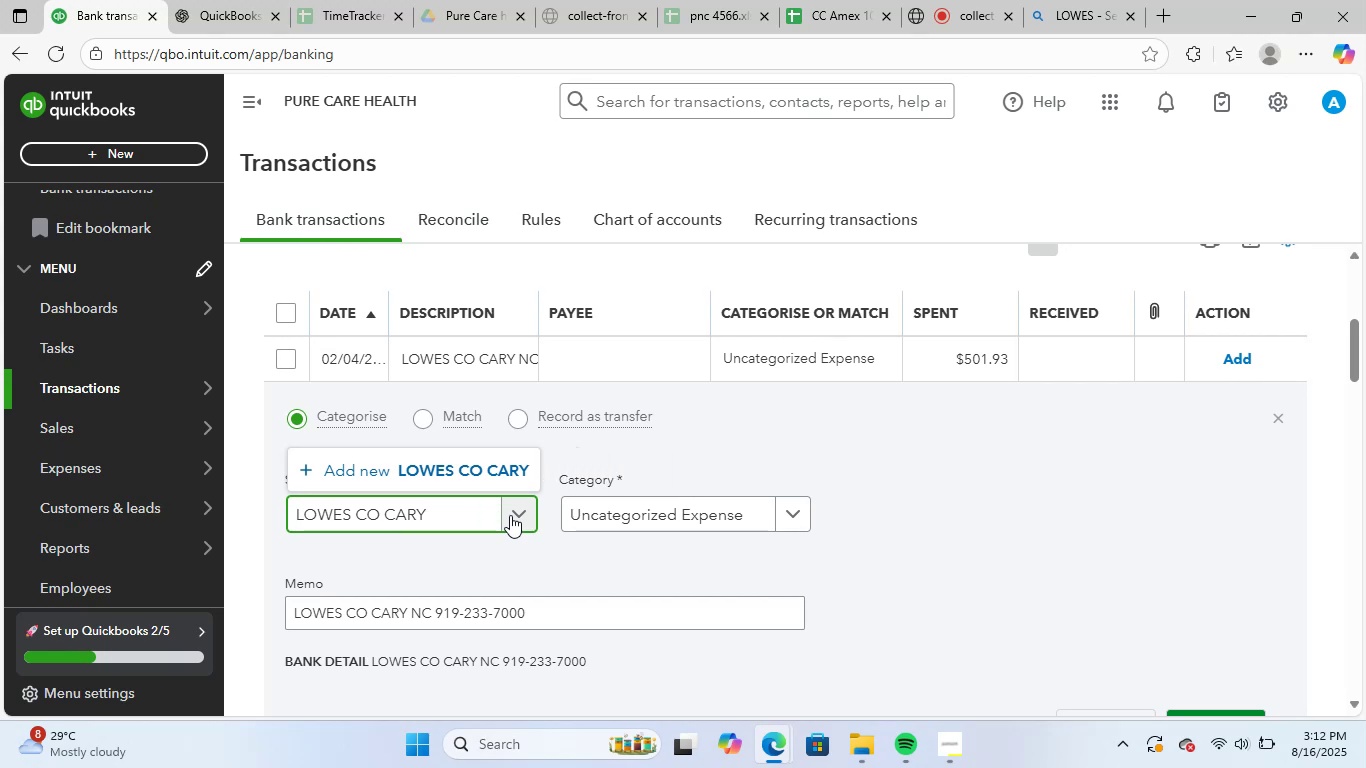 
key(Backspace)
 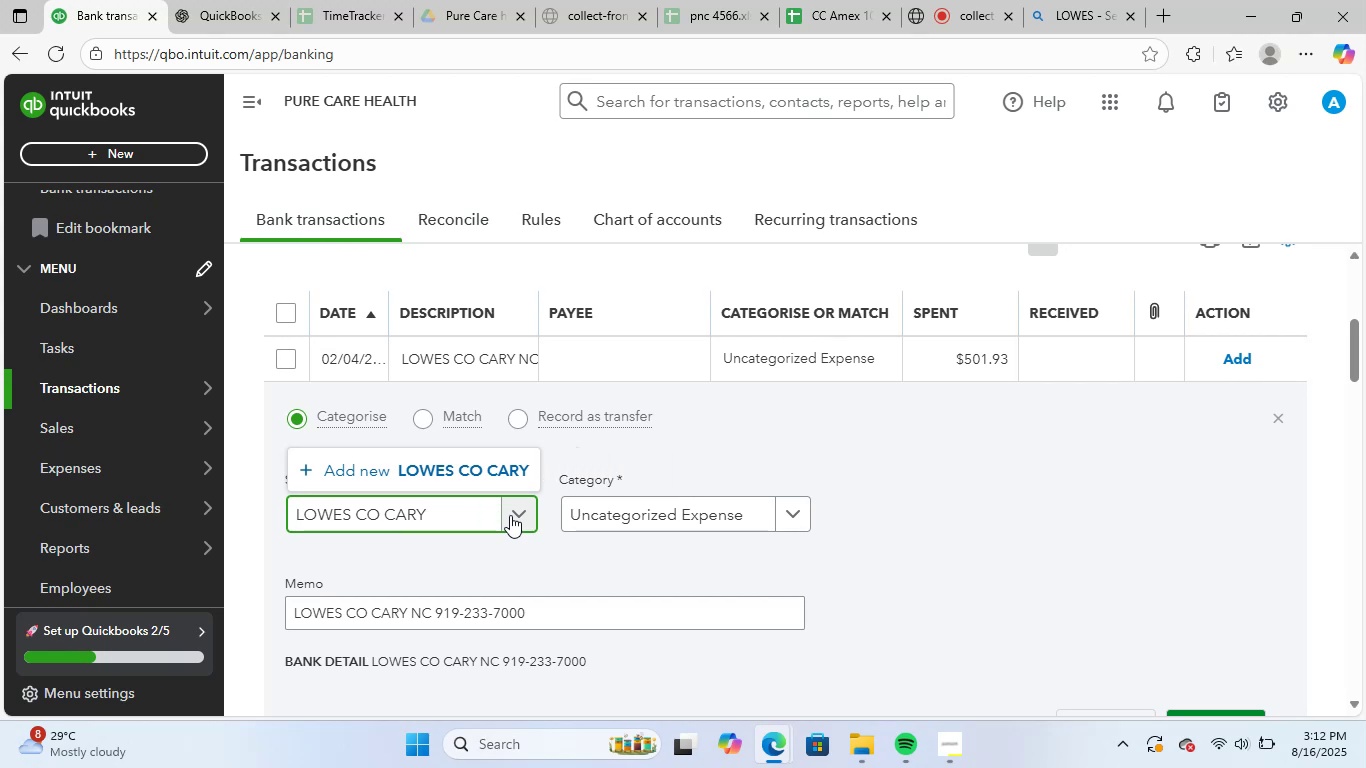 
key(Backspace)
 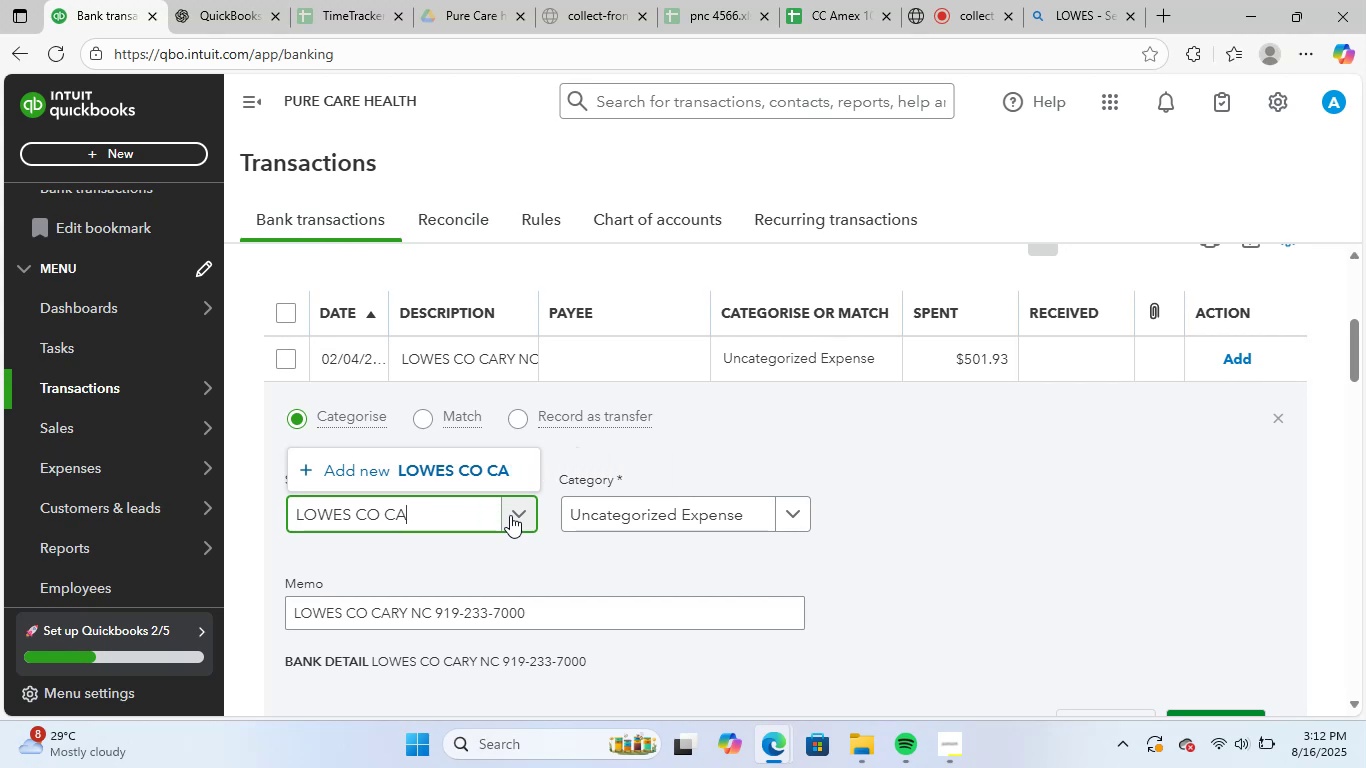 
key(Backspace)
 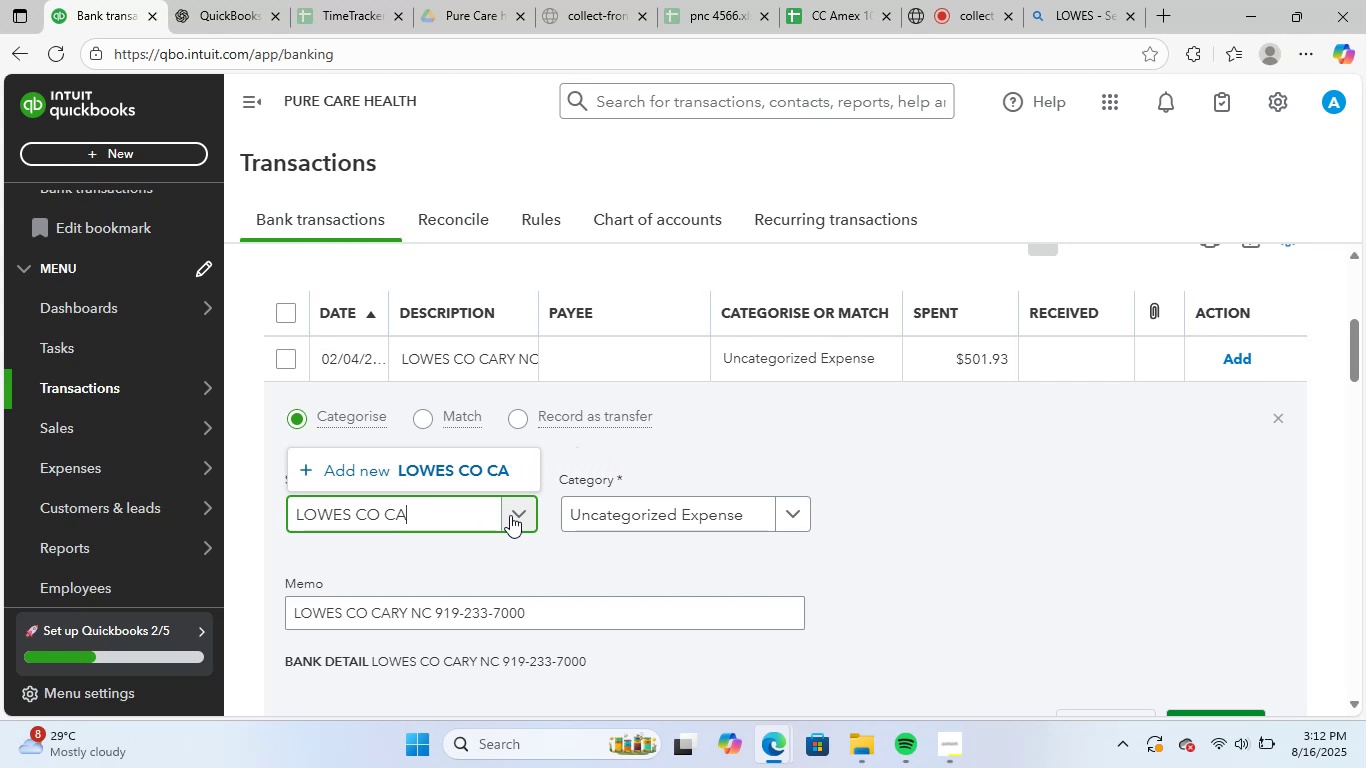 
key(Backspace)
 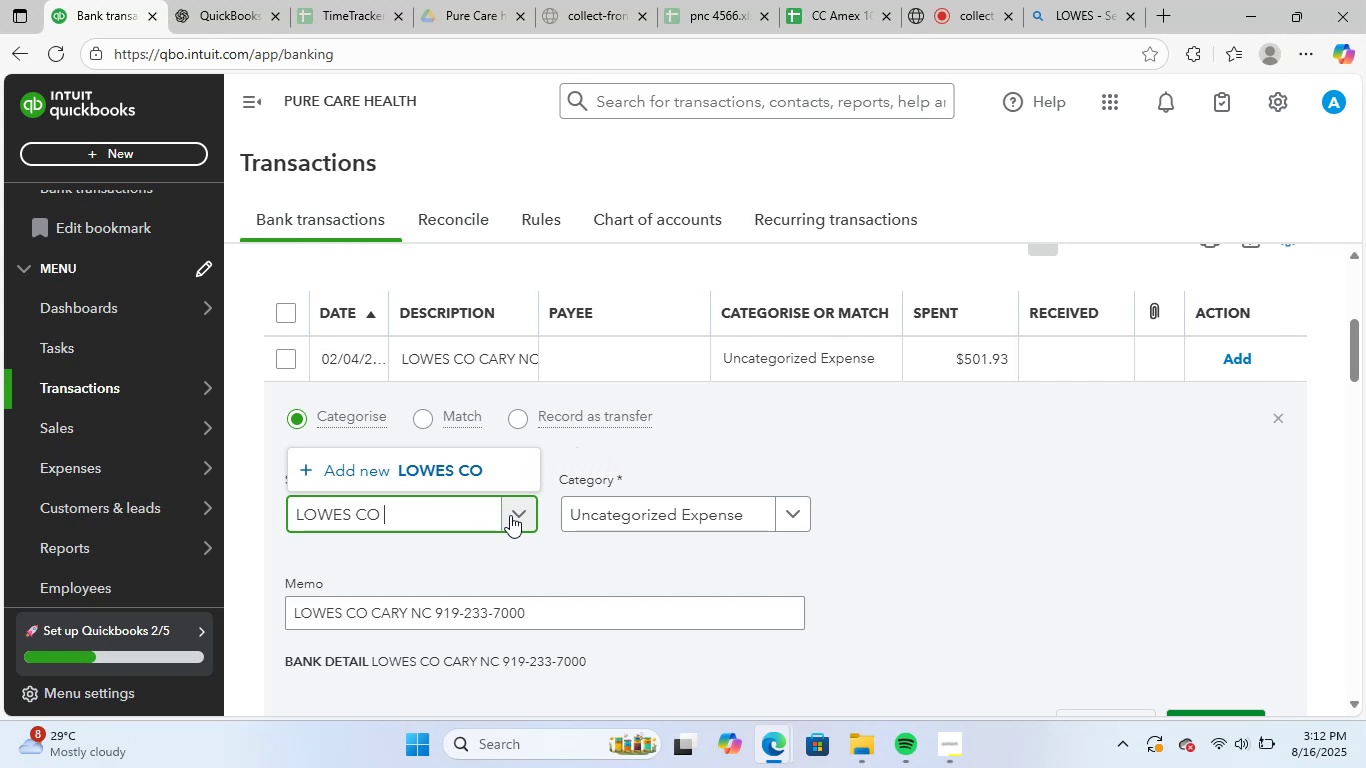 
key(Backspace)
 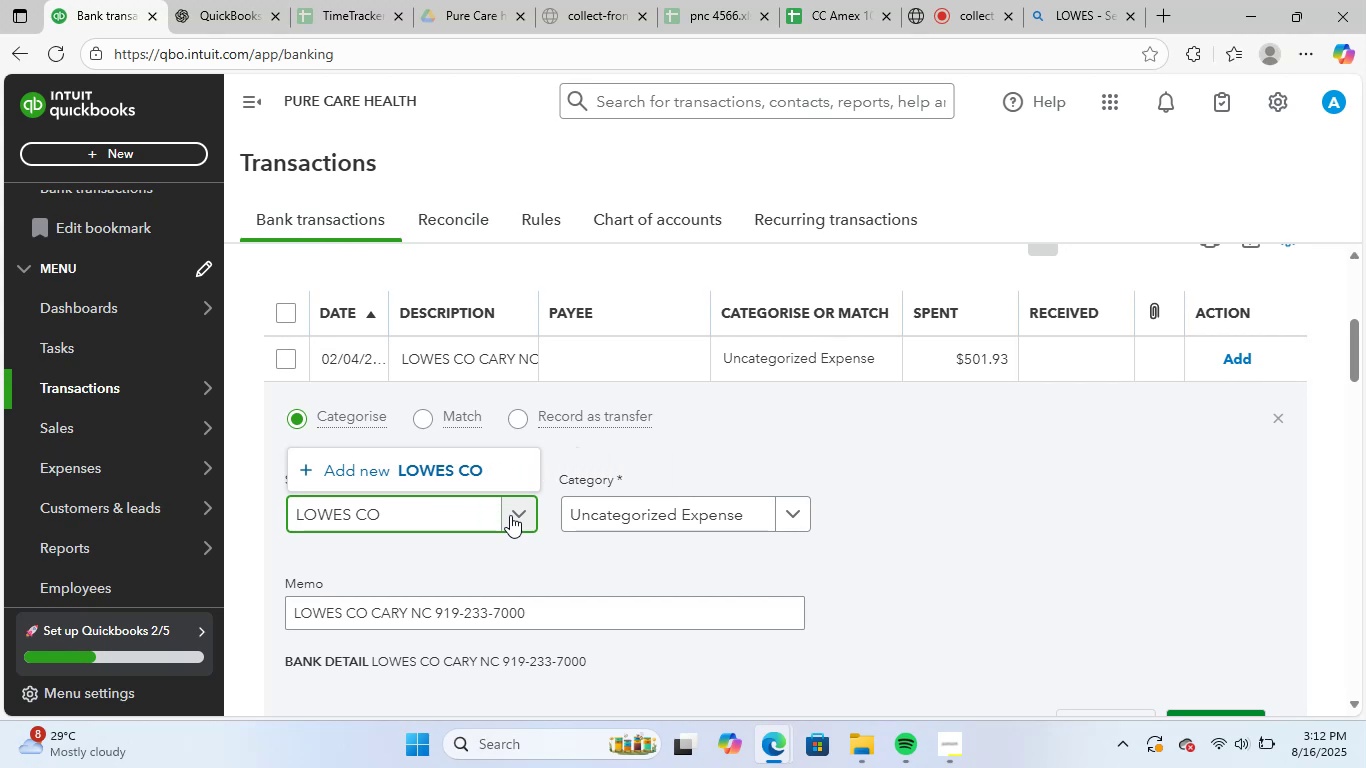 
key(Backspace)
 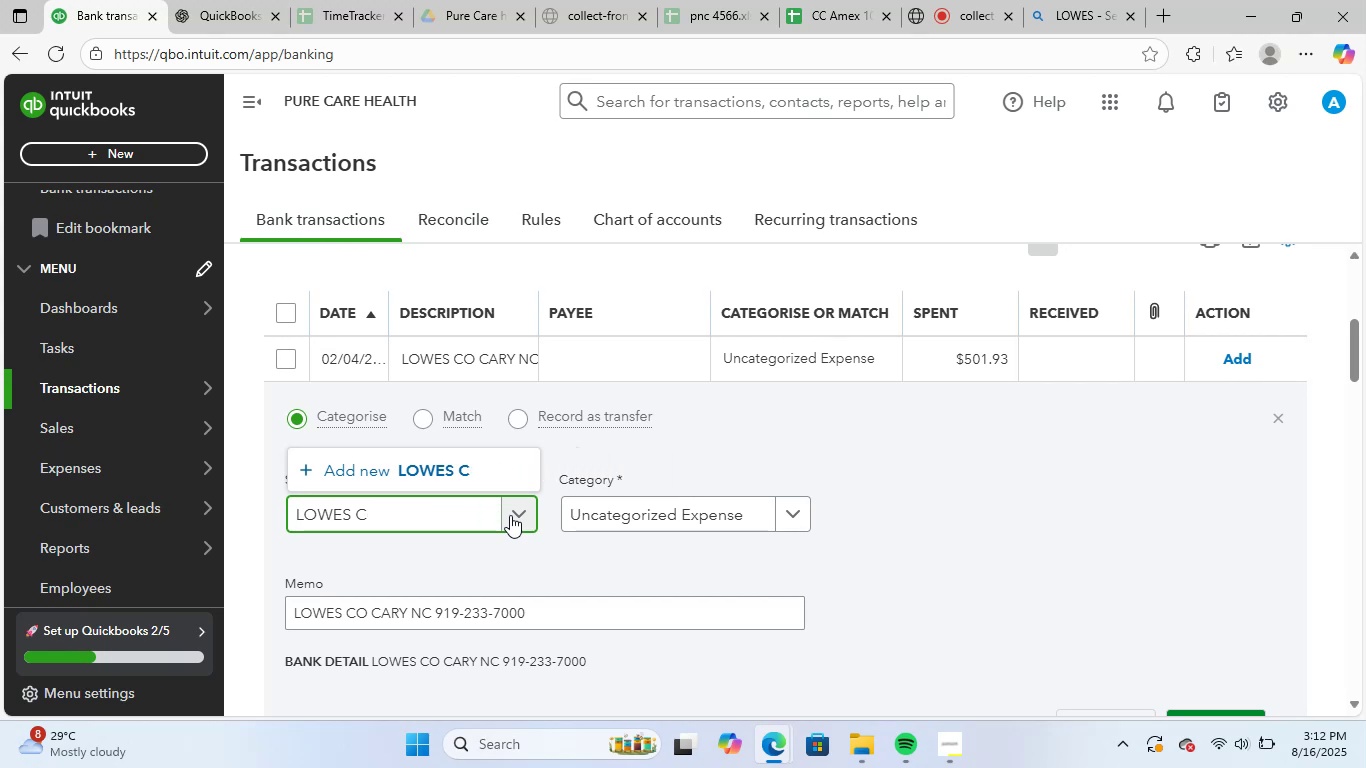 
key(Backspace)
 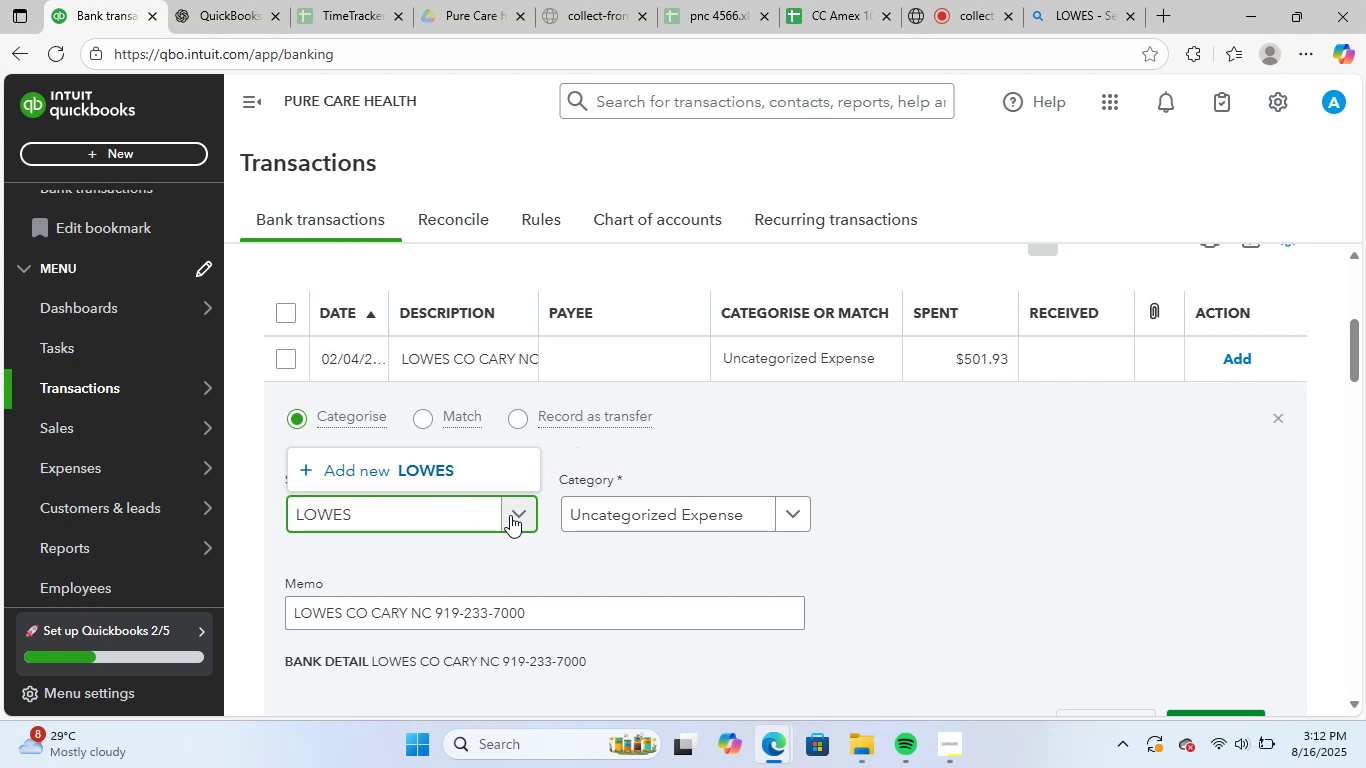 
key(Backspace)
 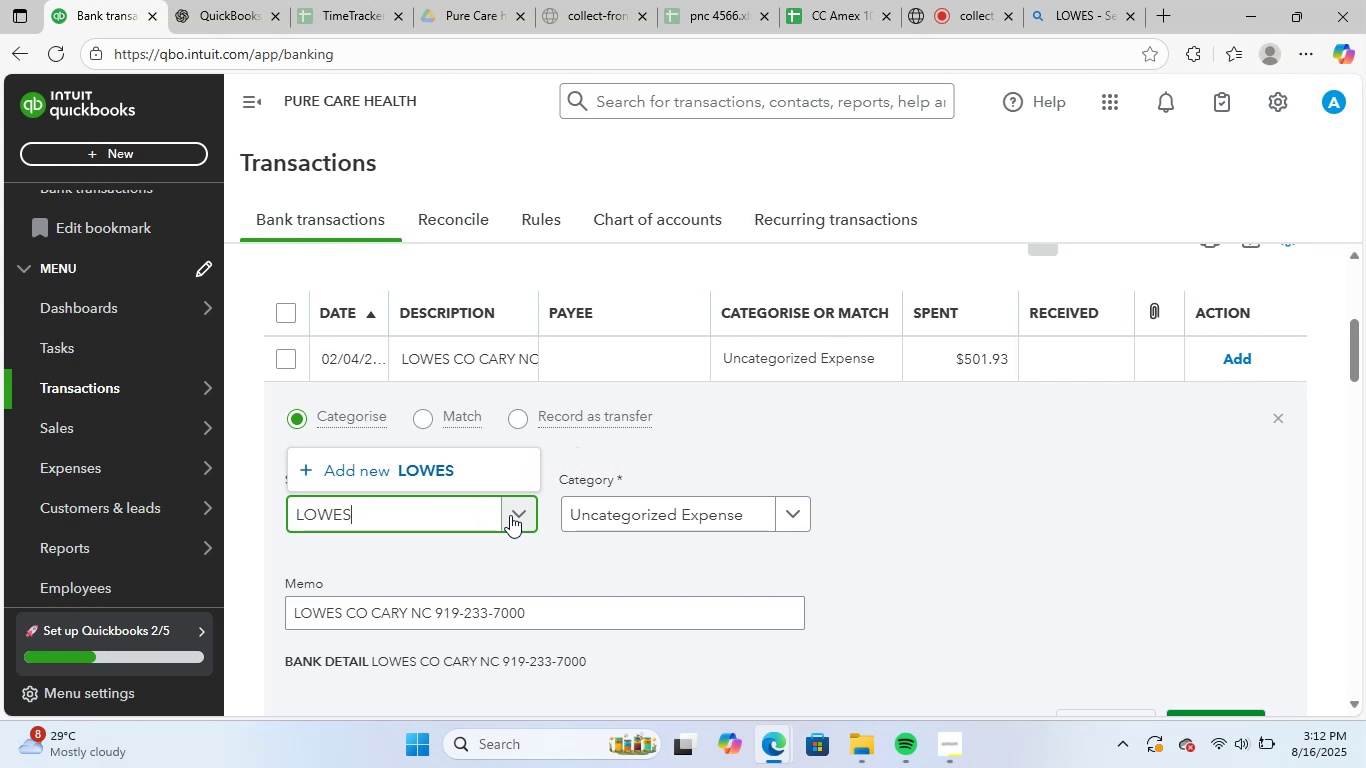 
key(Backspace)
 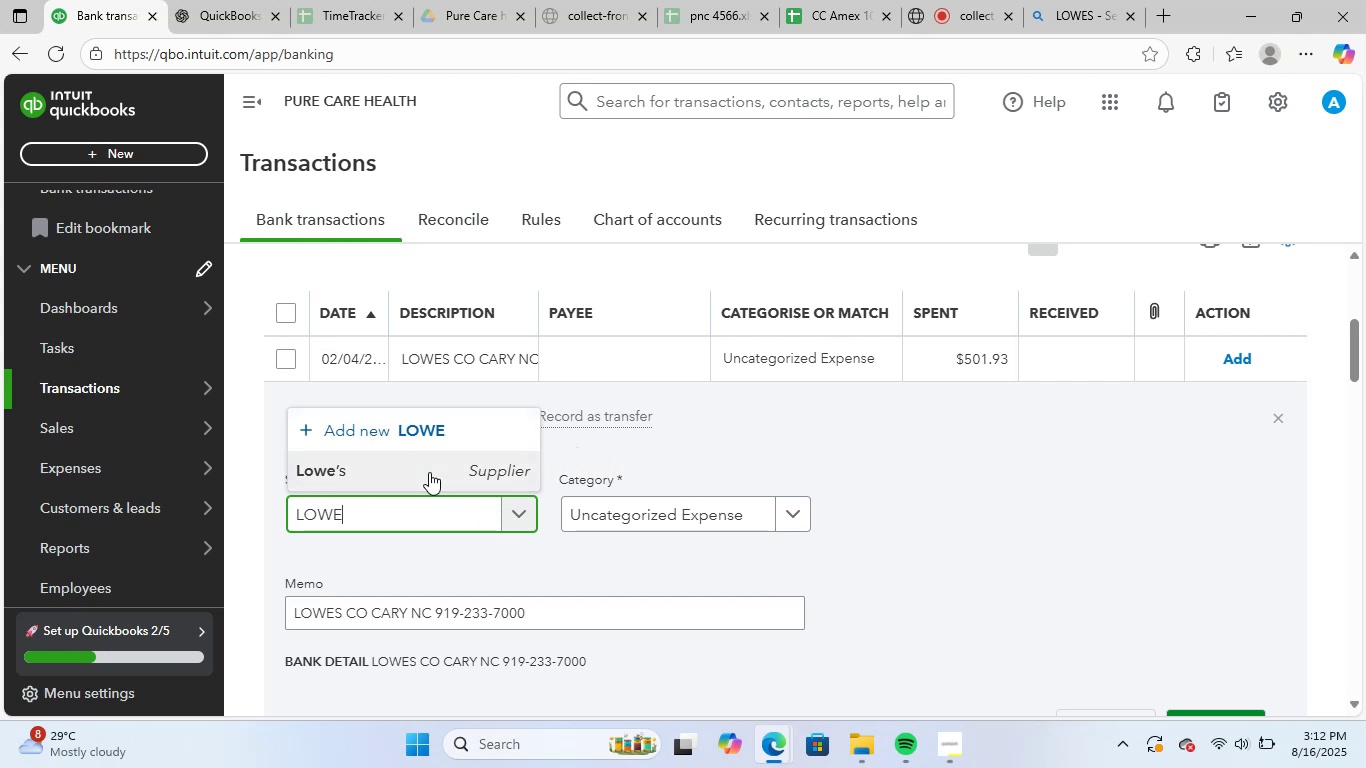 
left_click([418, 465])
 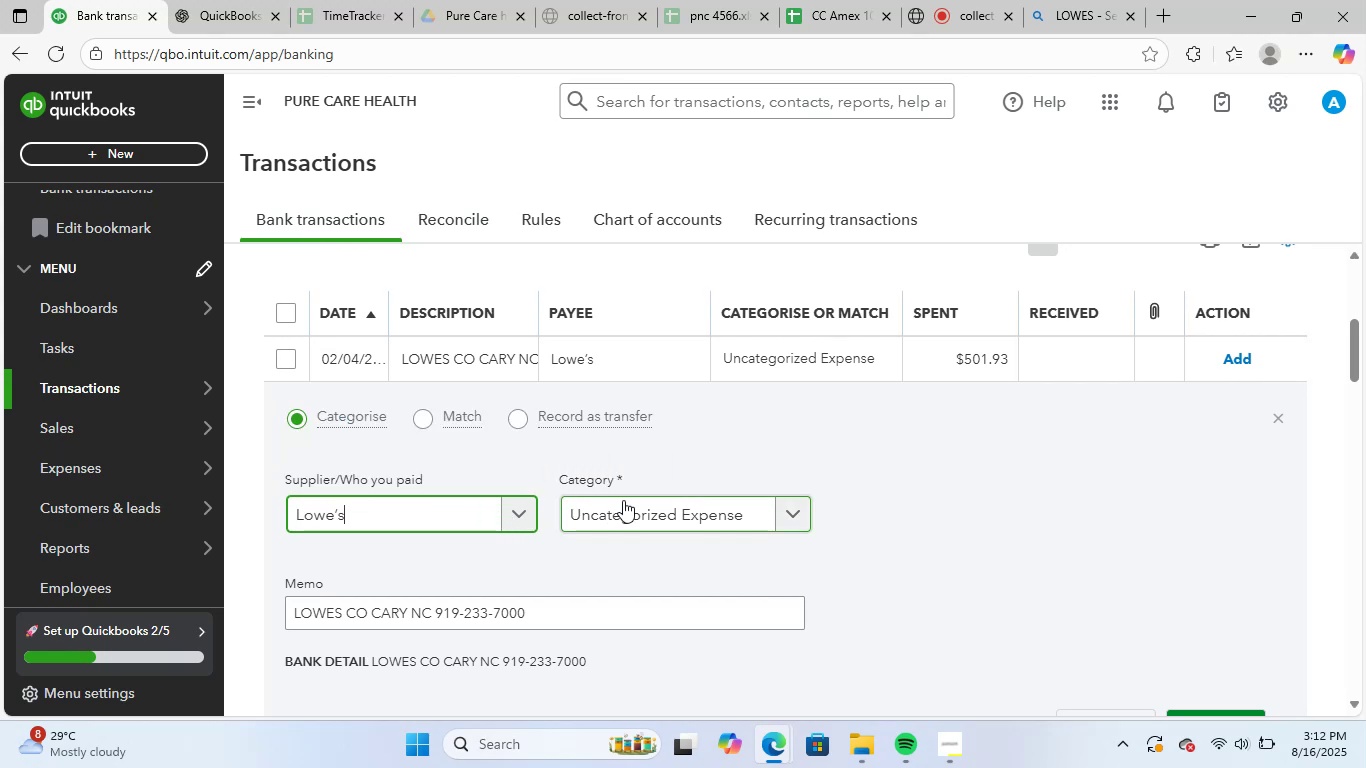 
left_click([636, 513])
 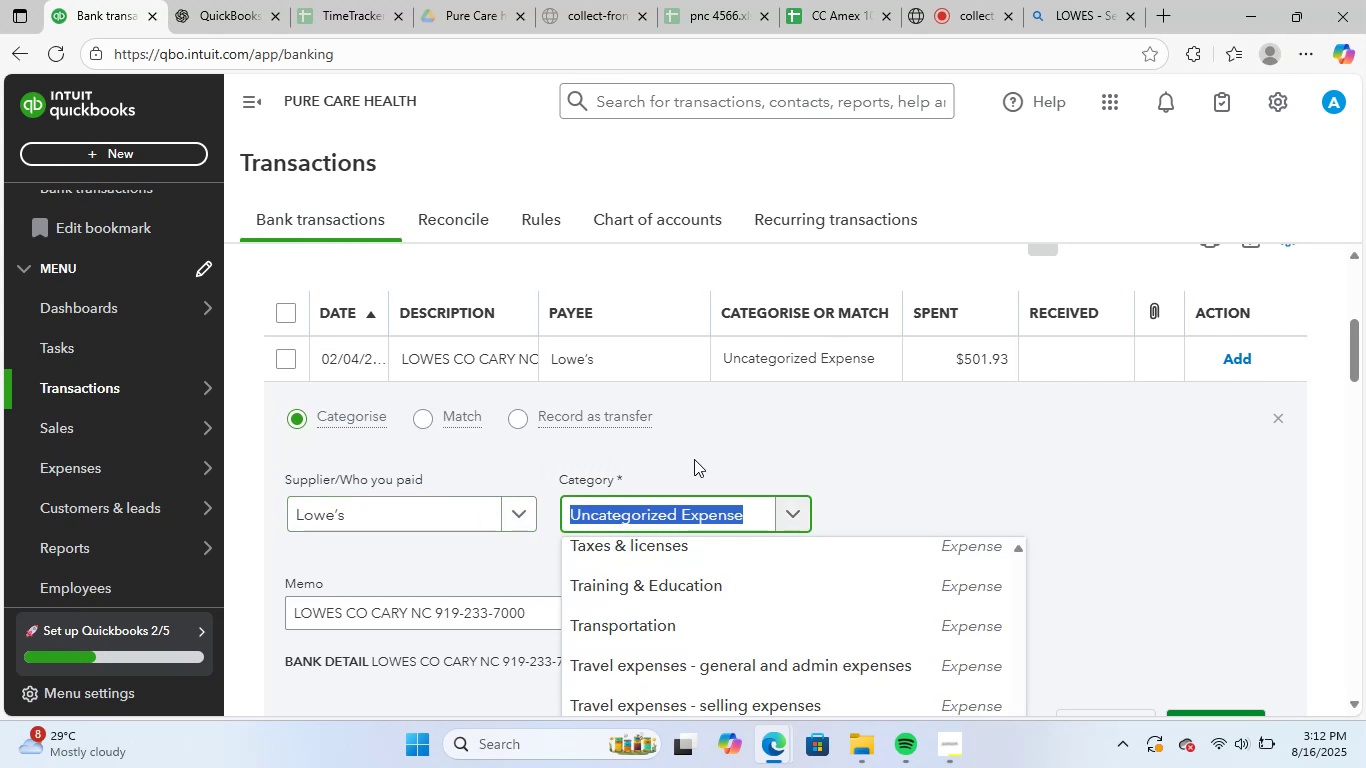 
type(supp)
 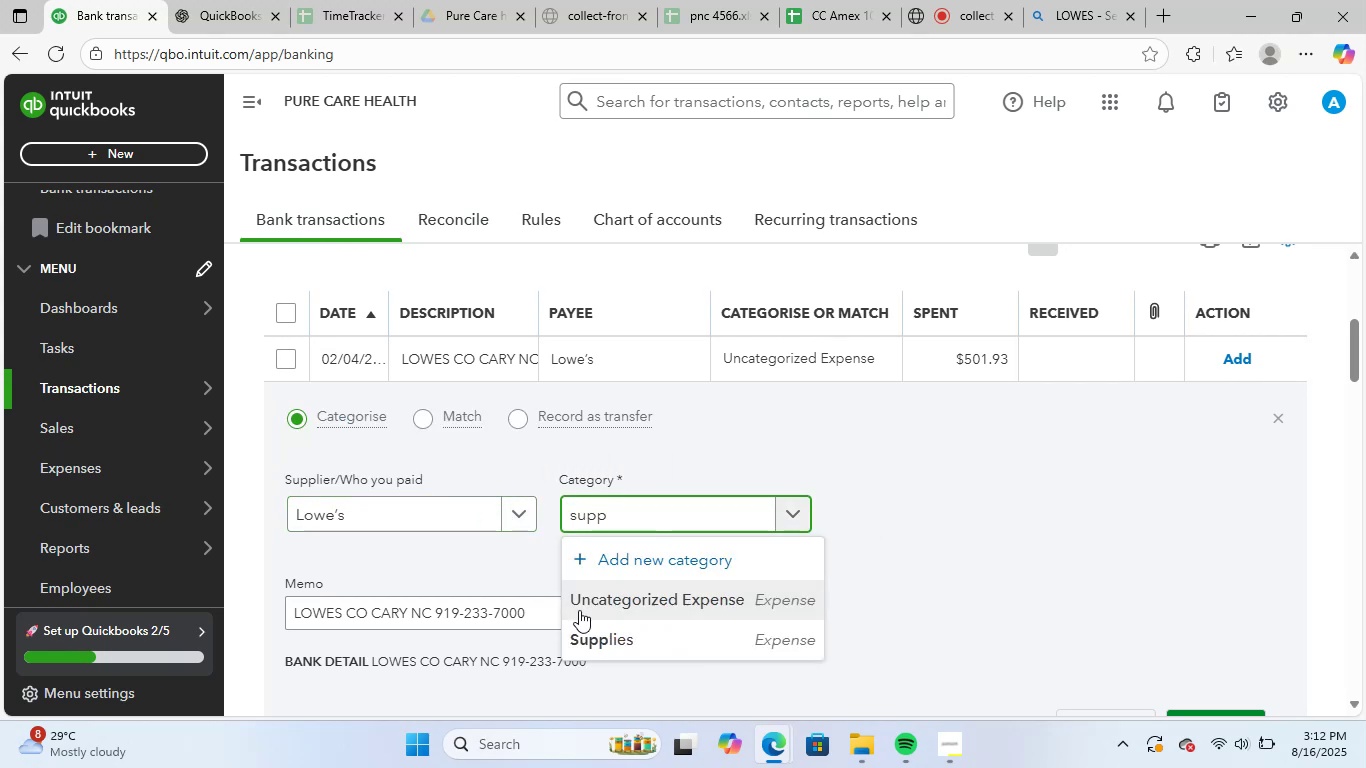 
left_click([590, 645])
 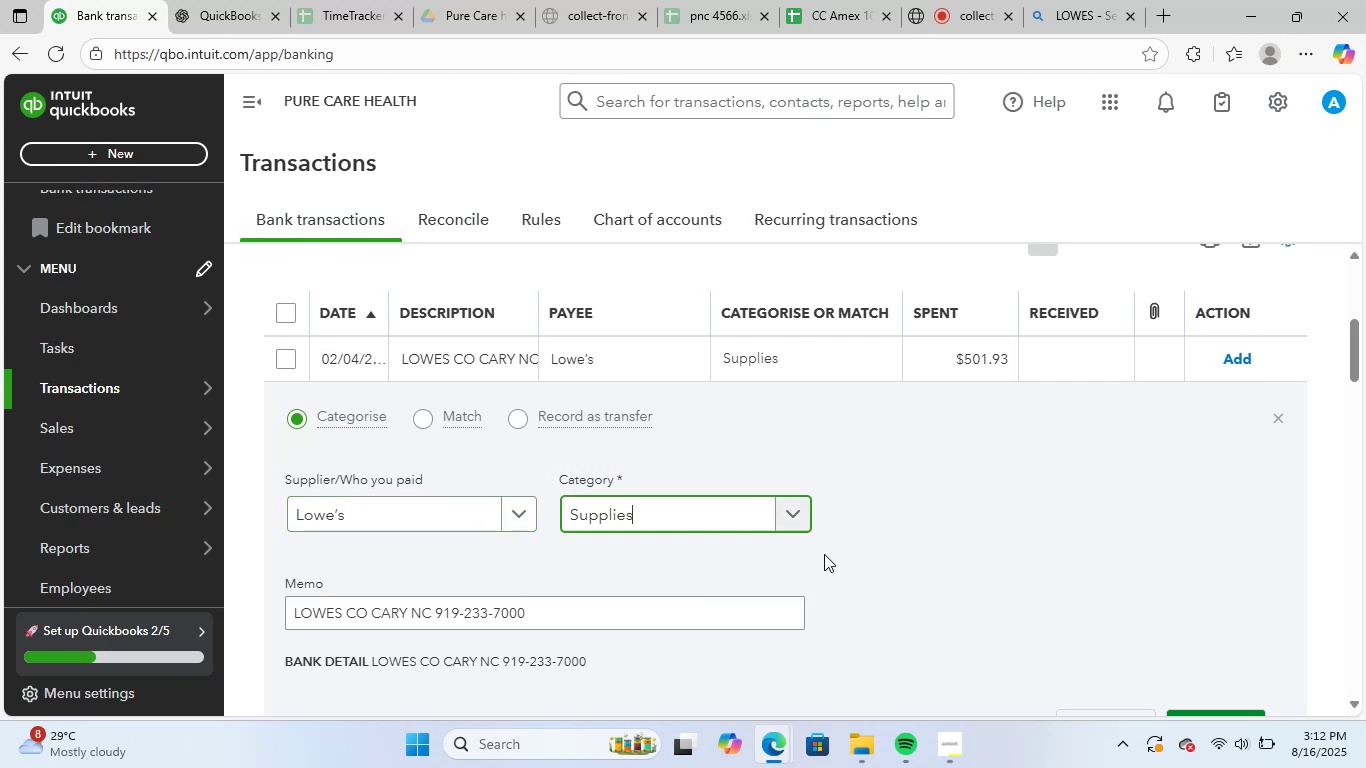 
scroll: coordinate [938, 530], scroll_direction: down, amount: 3.0
 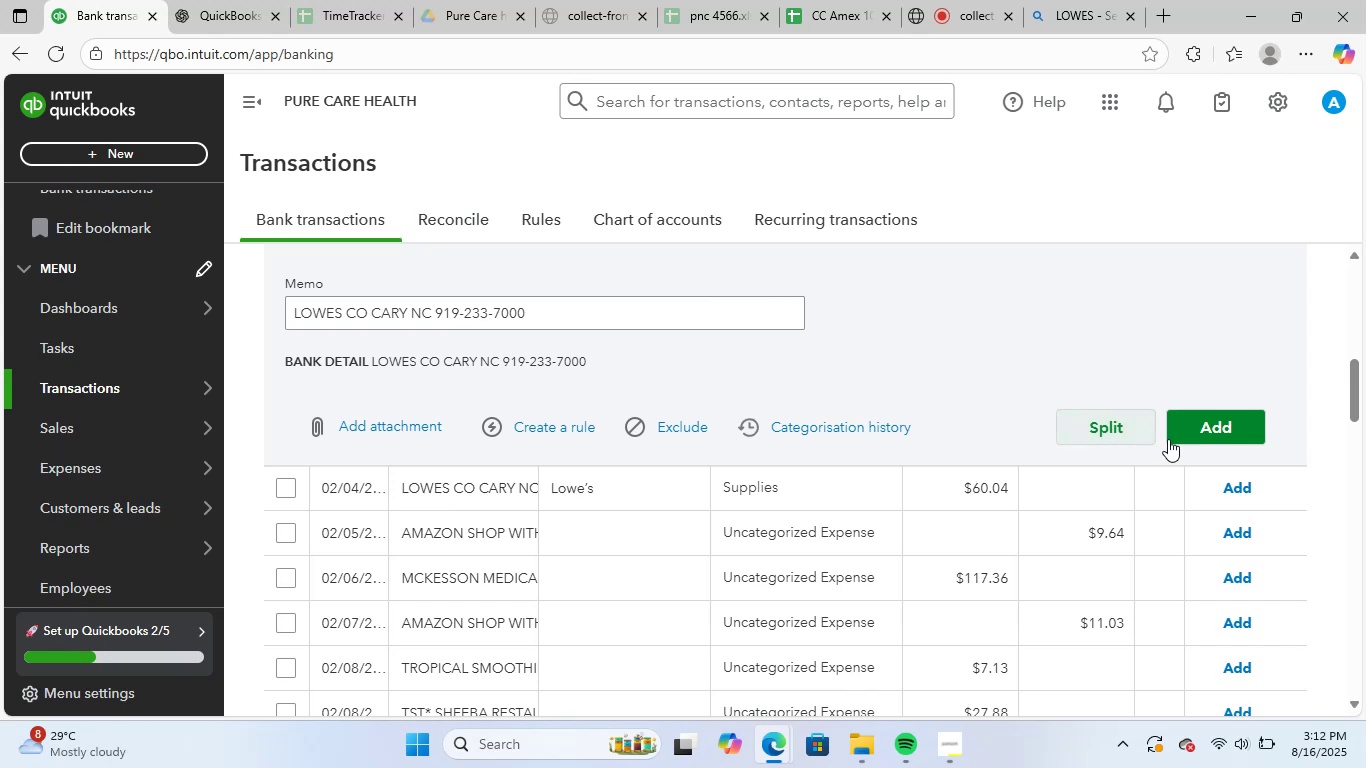 
left_click([1214, 430])
 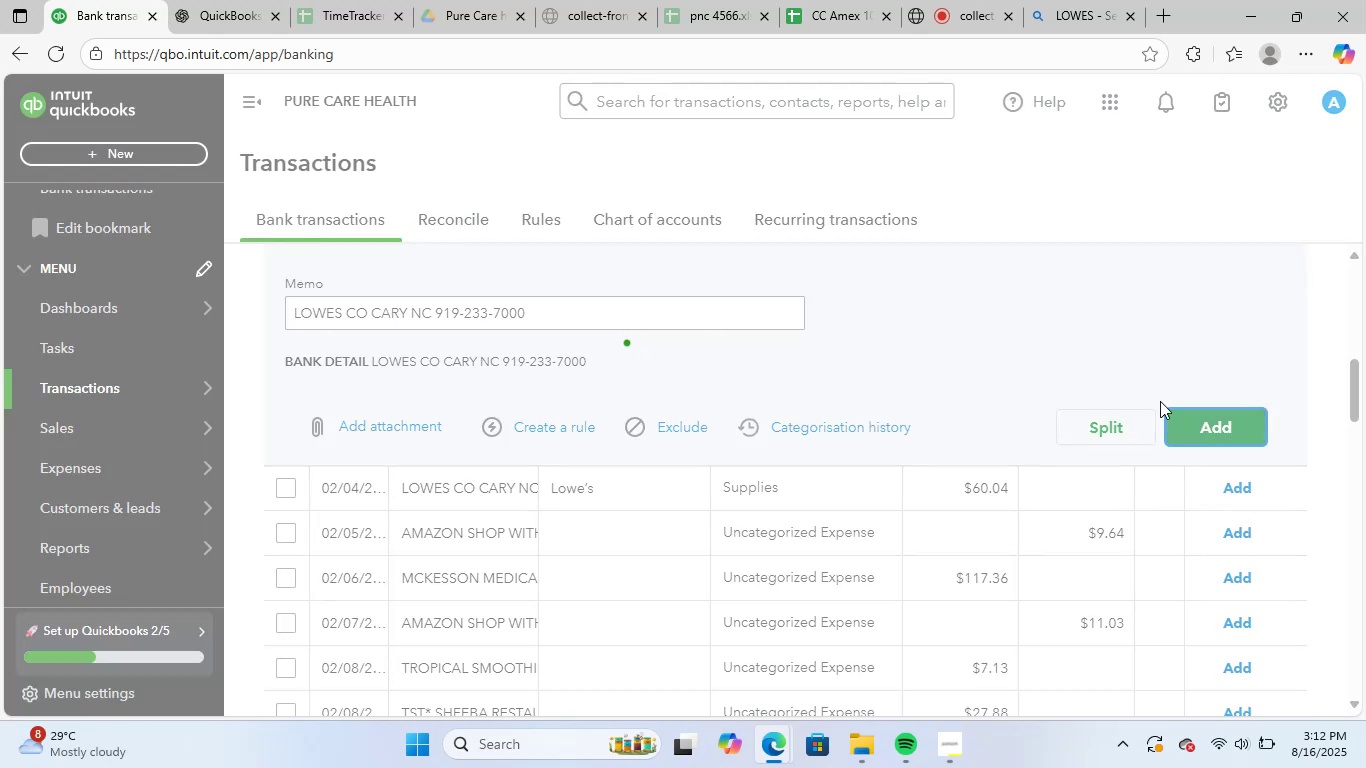 
scroll: coordinate [1235, 360], scroll_direction: up, amount: 4.0
 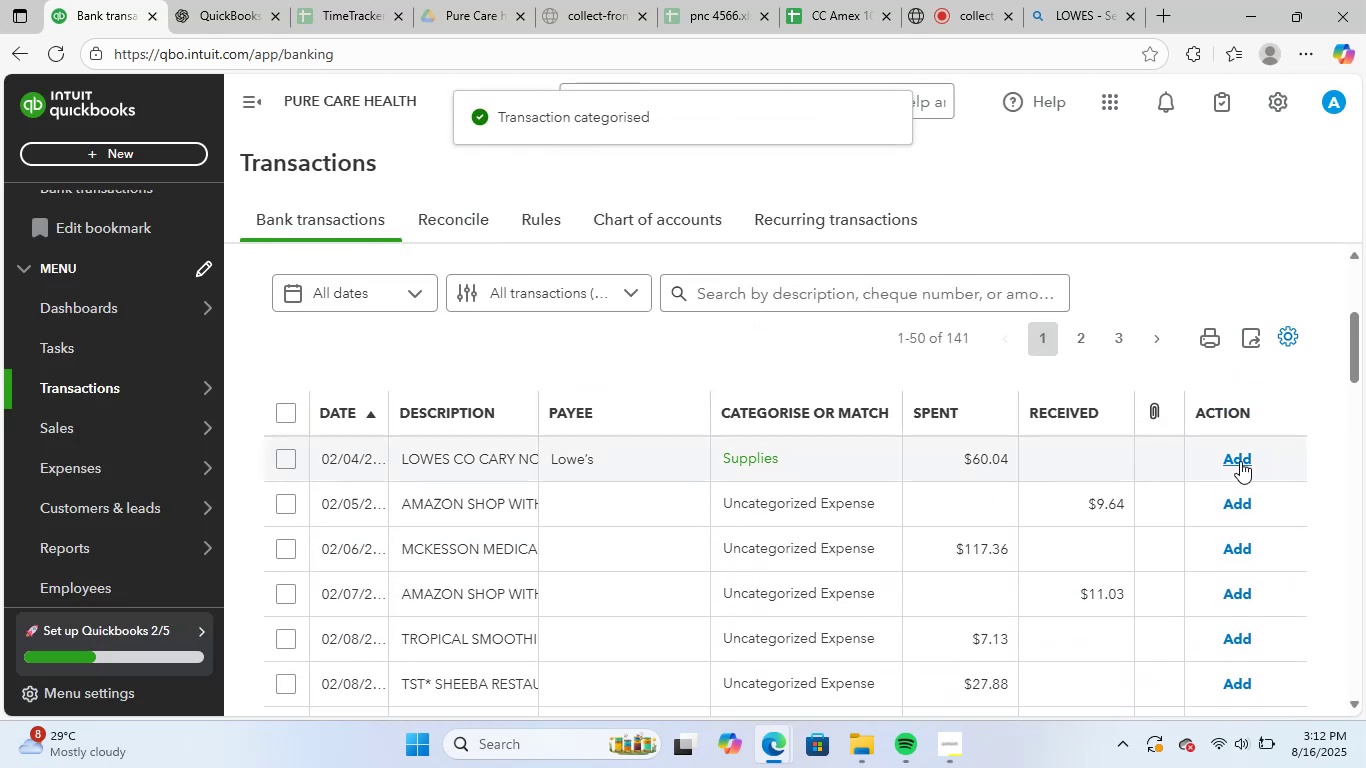 
left_click([1248, 457])
 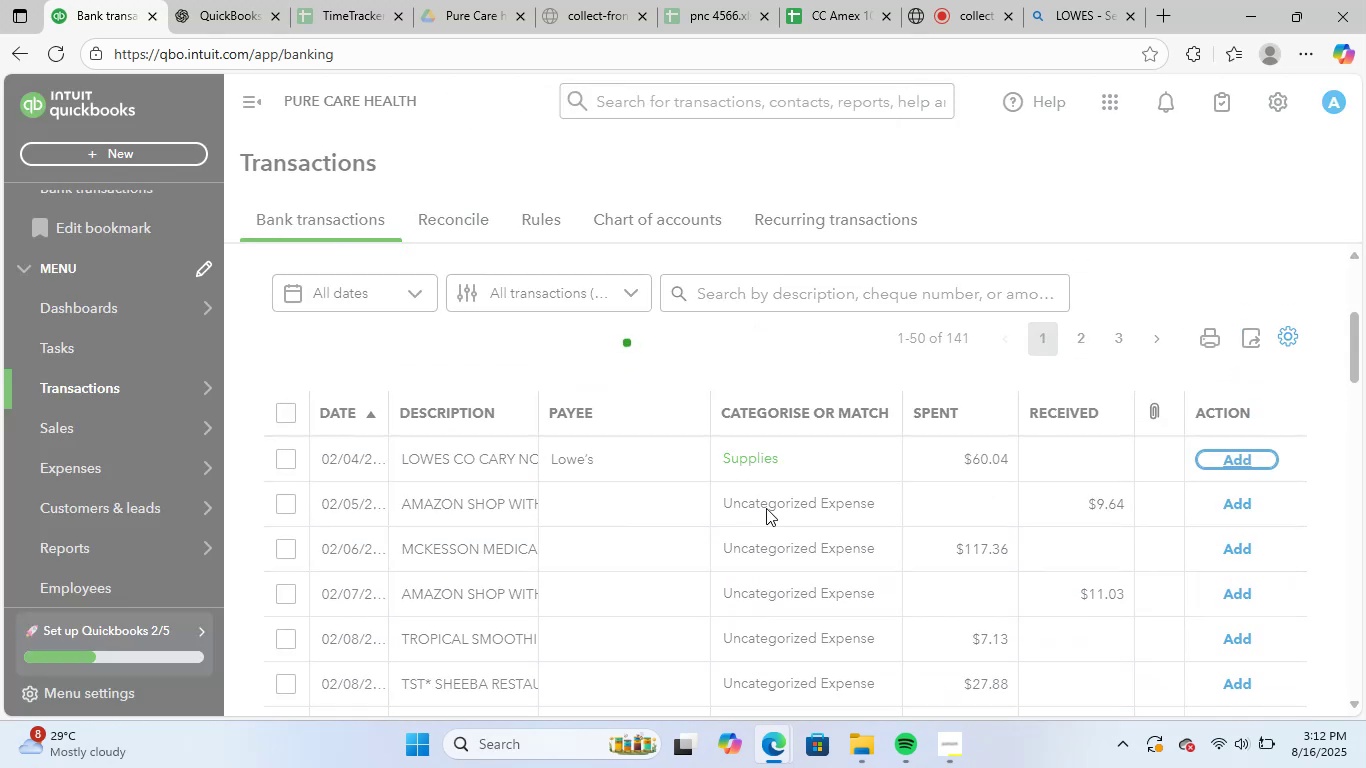 
left_click([476, 463])
 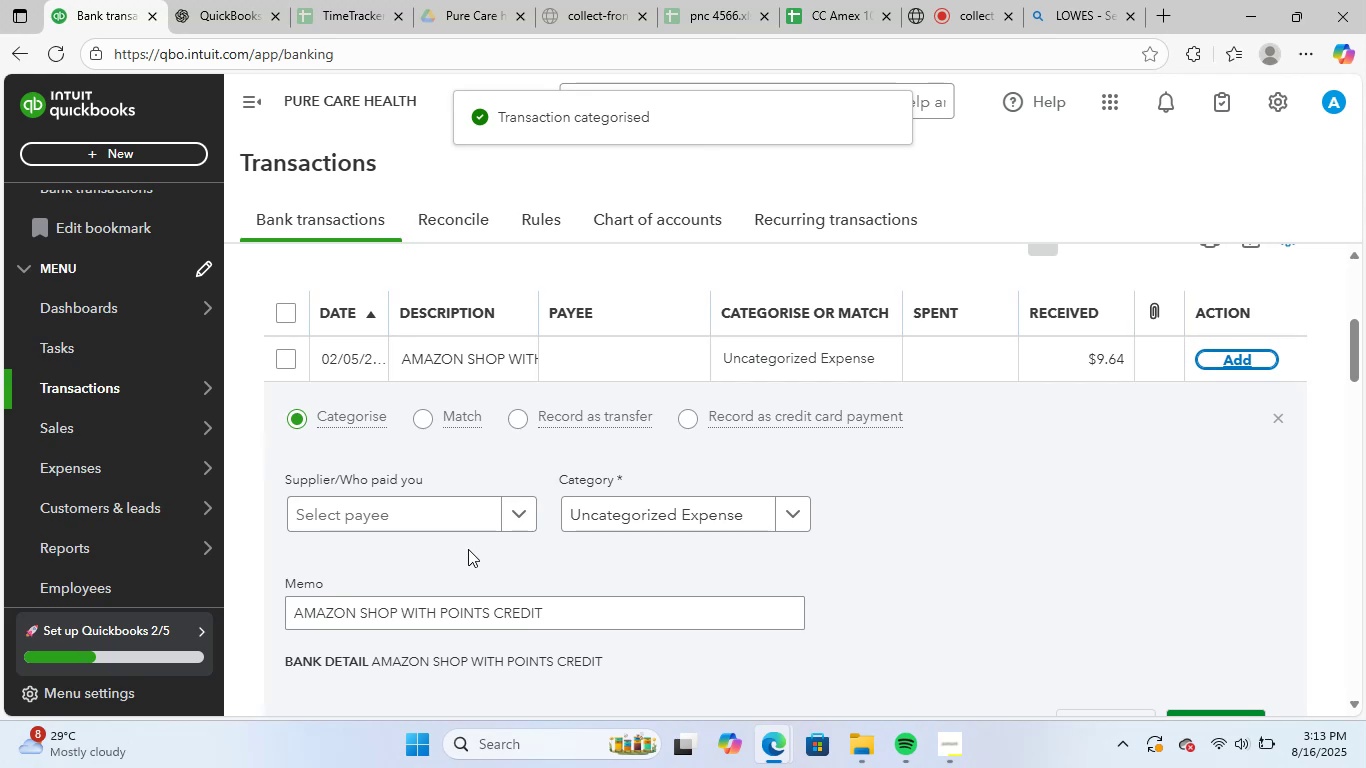 
left_click([473, 520])
 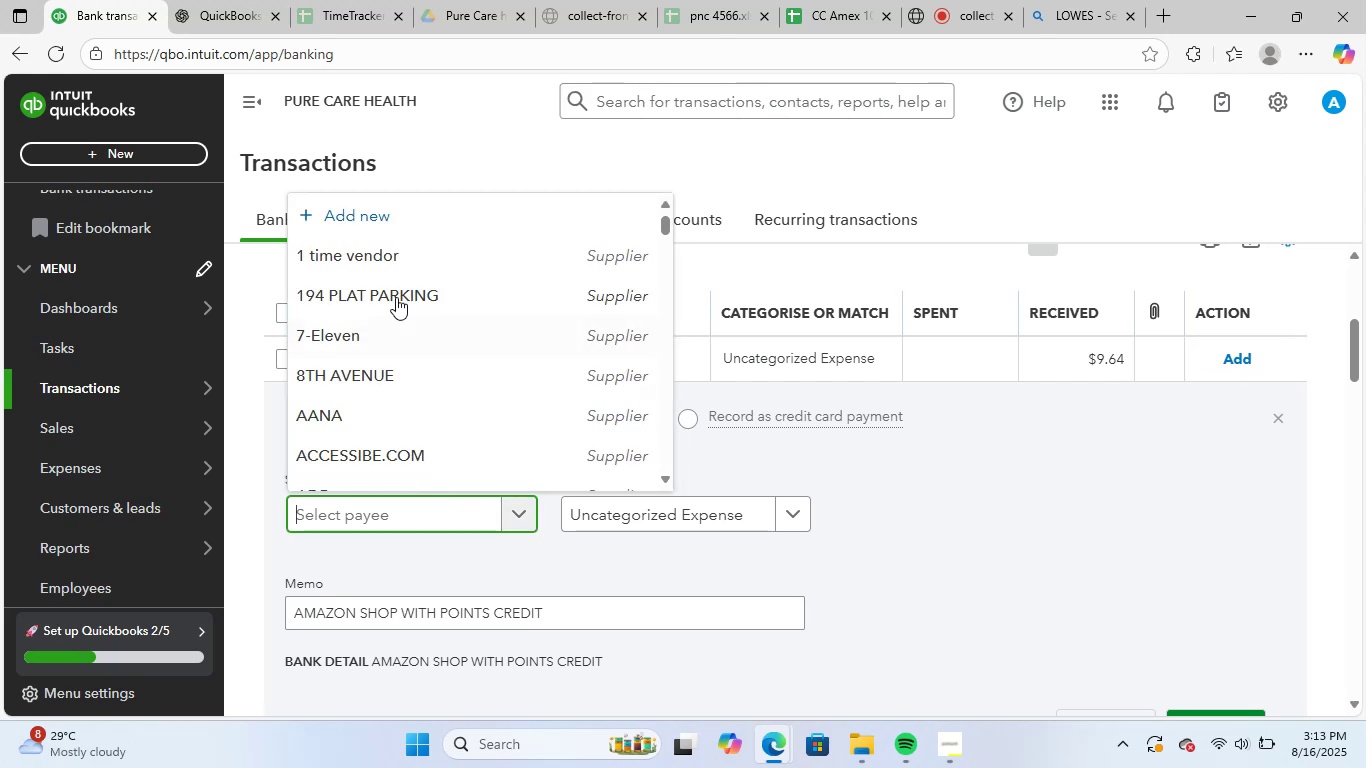 
left_click([421, 249])
 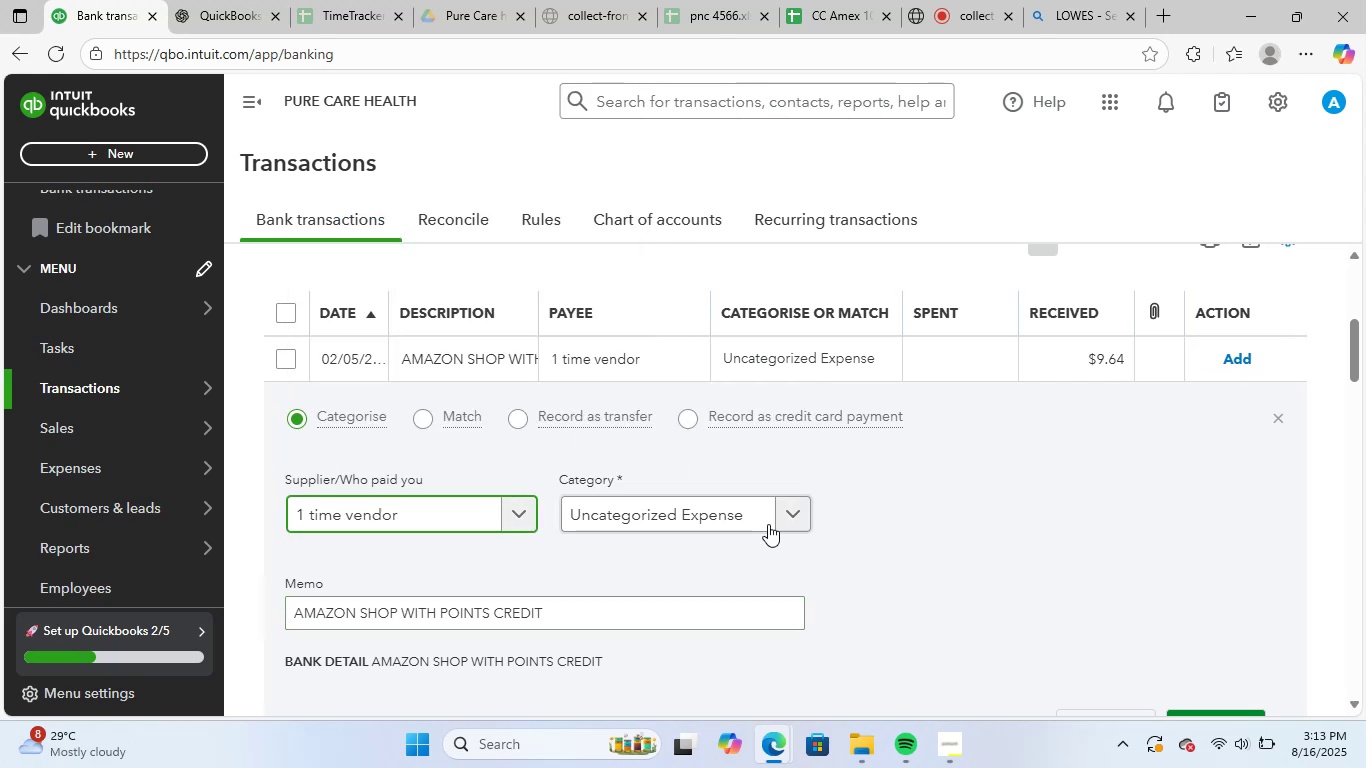 
left_click([676, 504])
 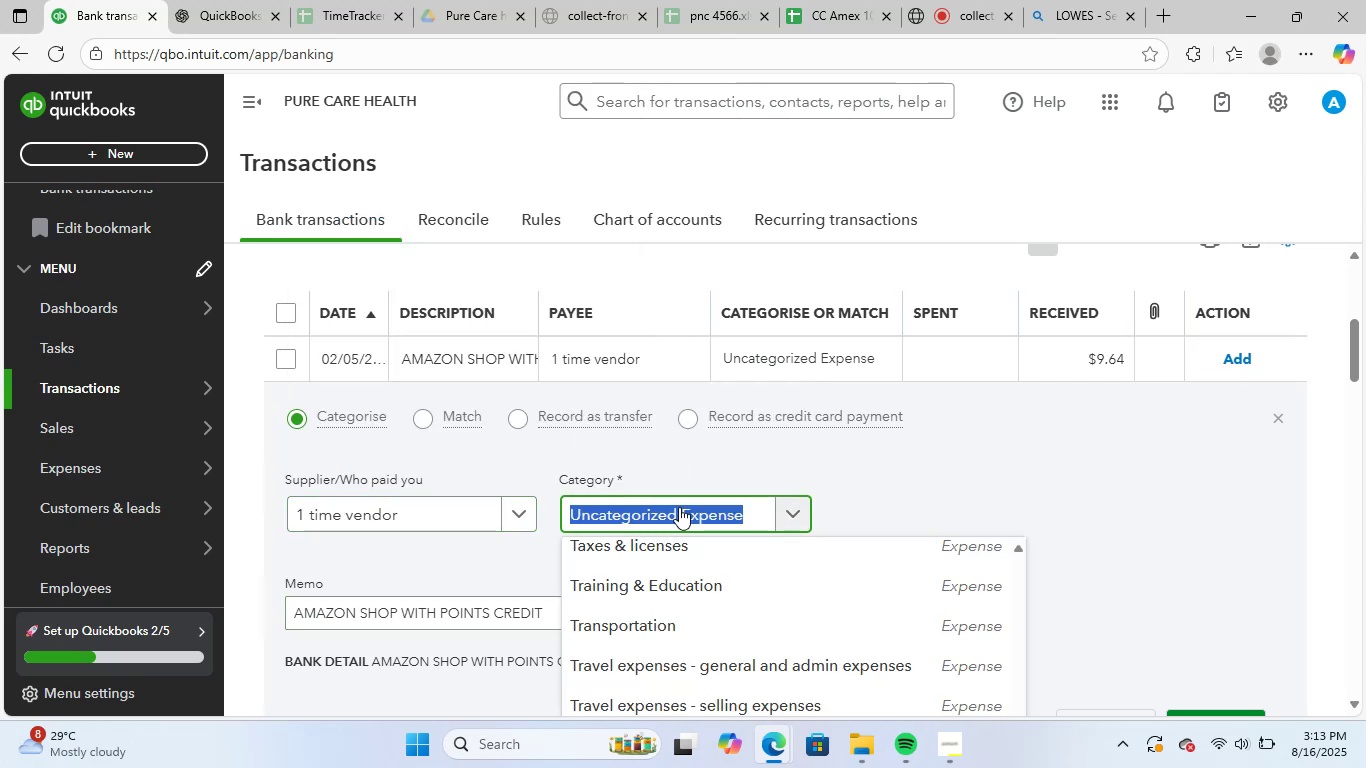 
type(uncate)
 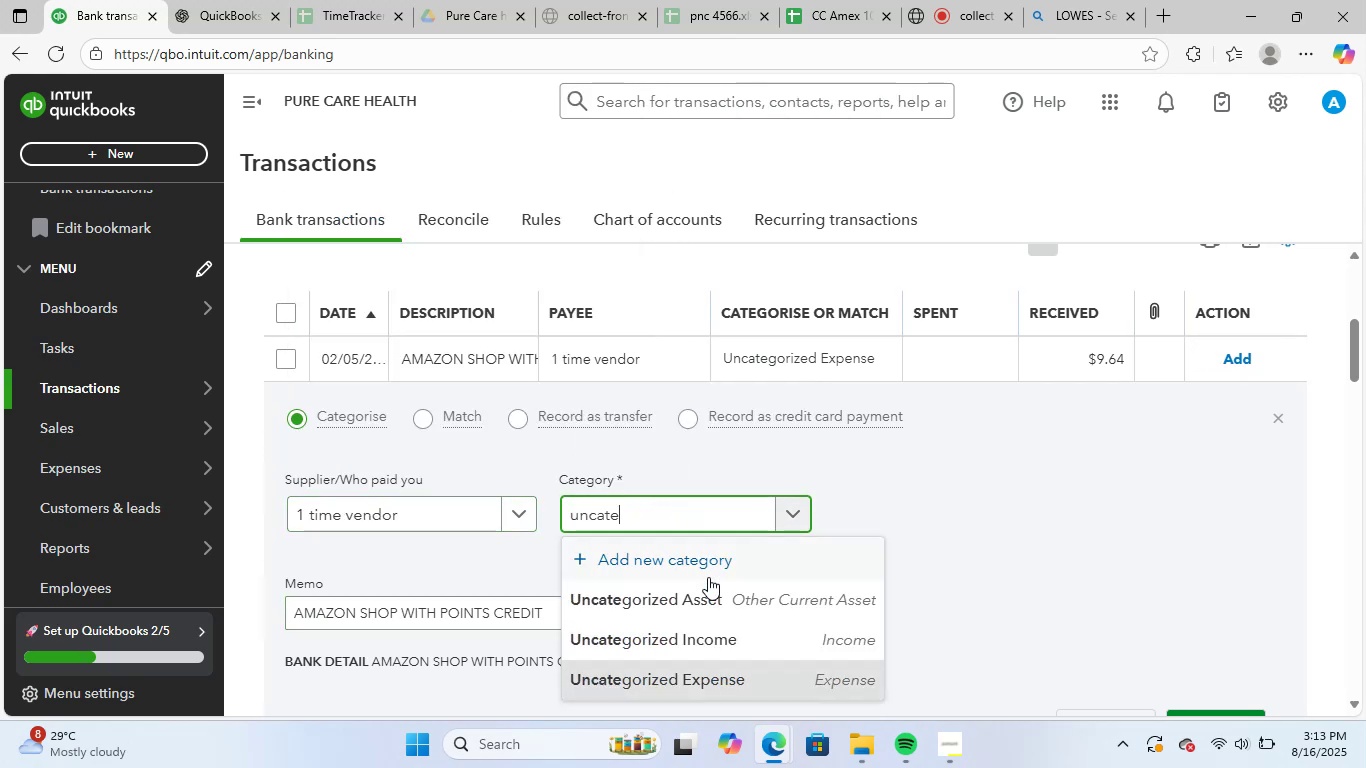 
left_click([707, 629])
 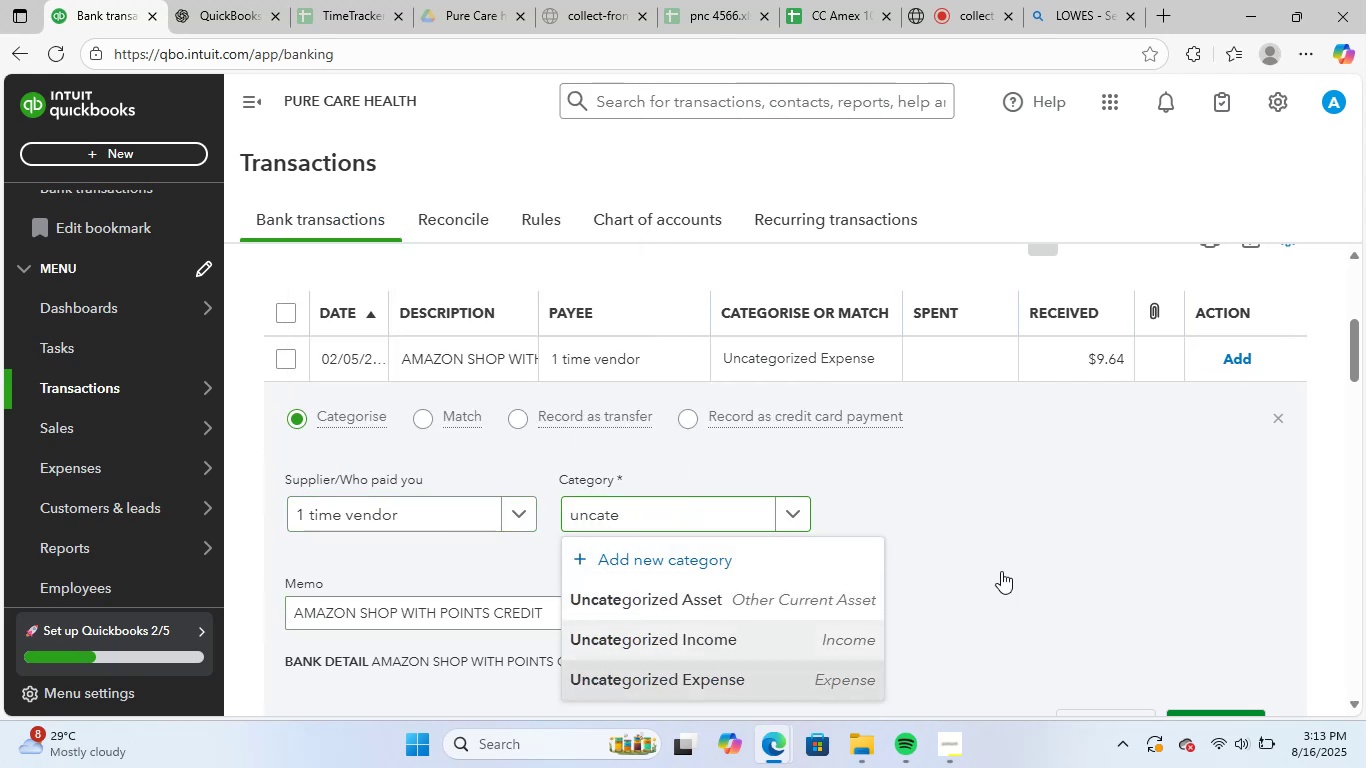 
scroll: coordinate [1019, 565], scroll_direction: down, amount: 1.0
 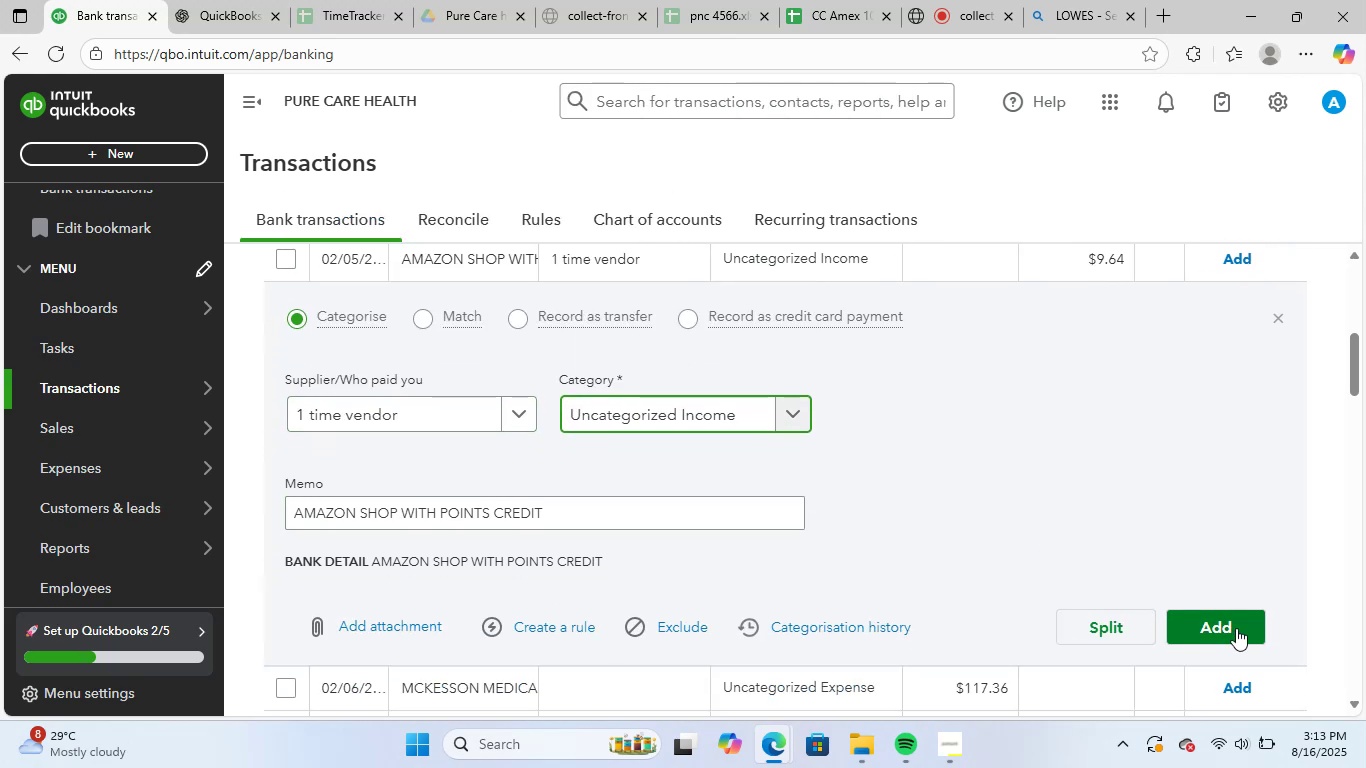 
left_click([1241, 629])
 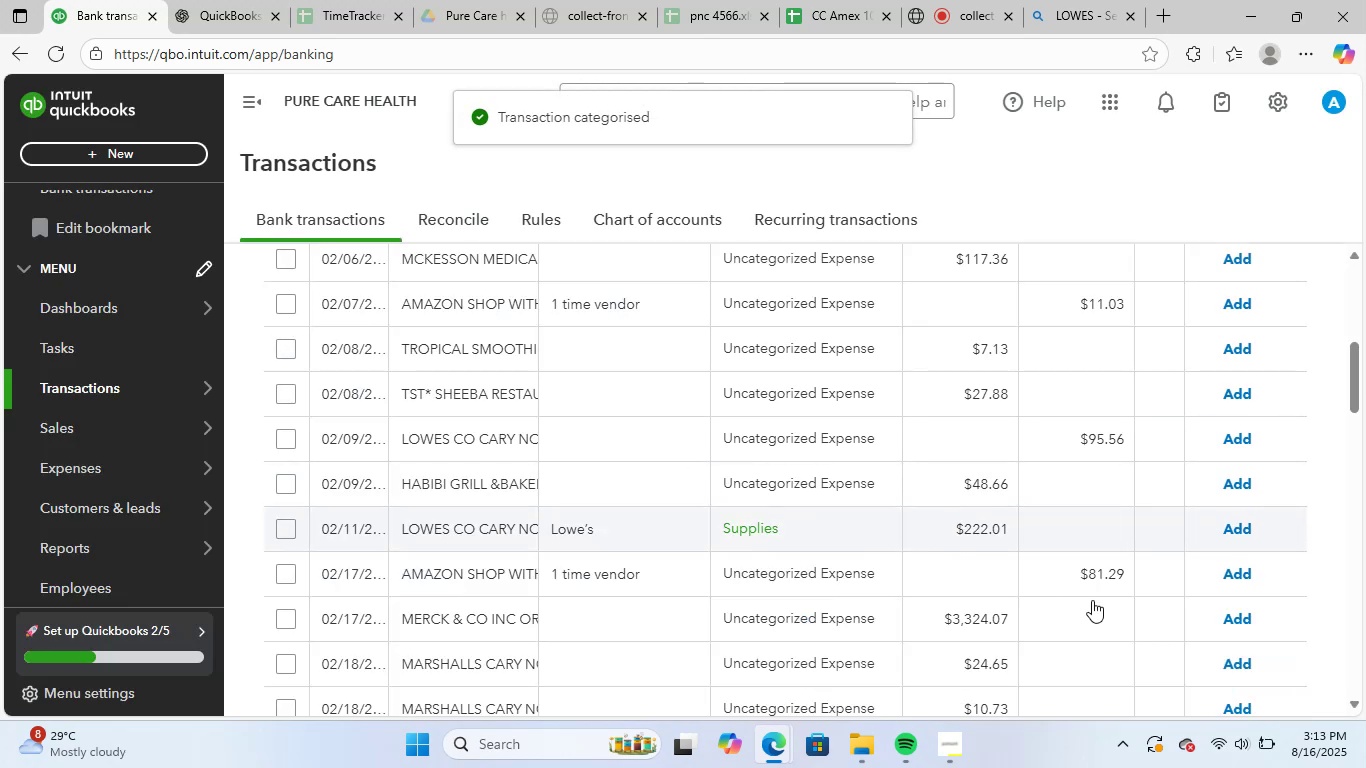 
left_click([1235, 536])
 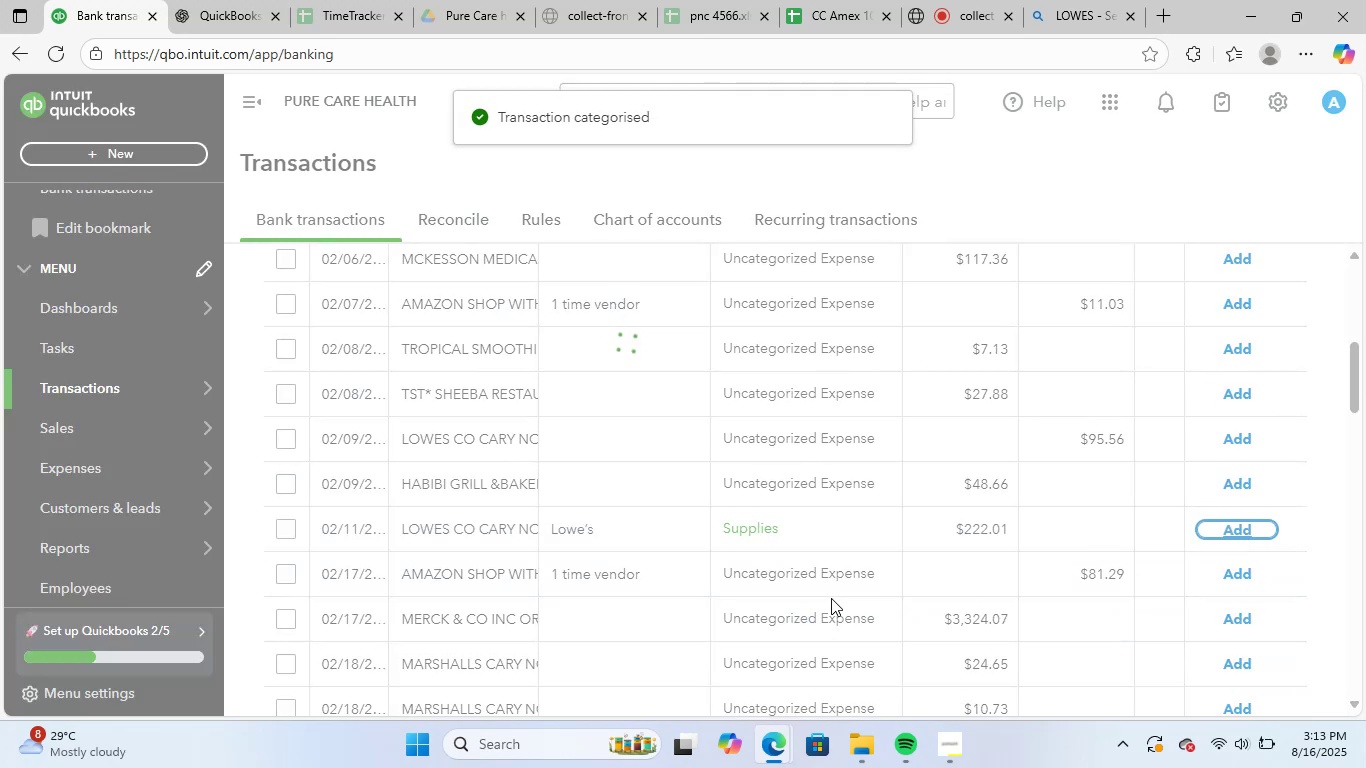 
scroll: coordinate [810, 593], scroll_direction: up, amount: 2.0
 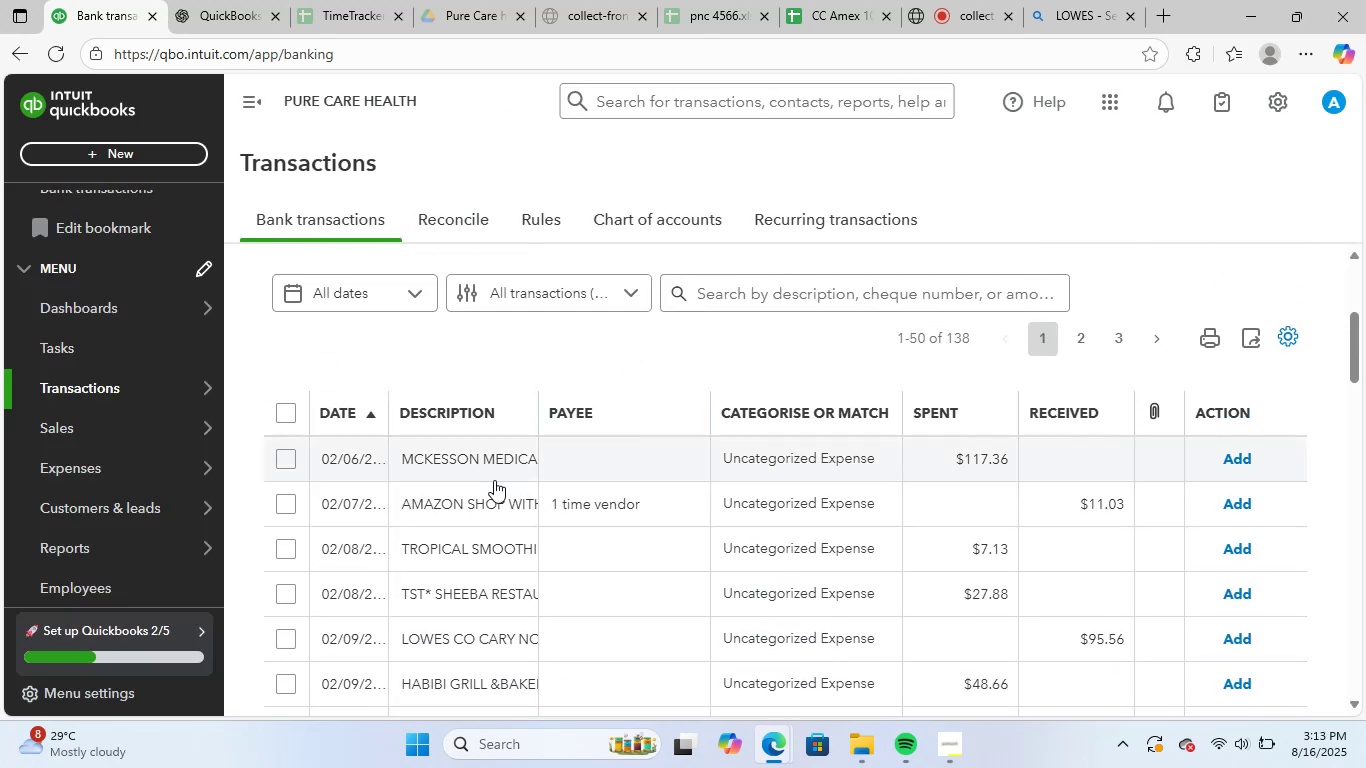 
left_click([492, 469])
 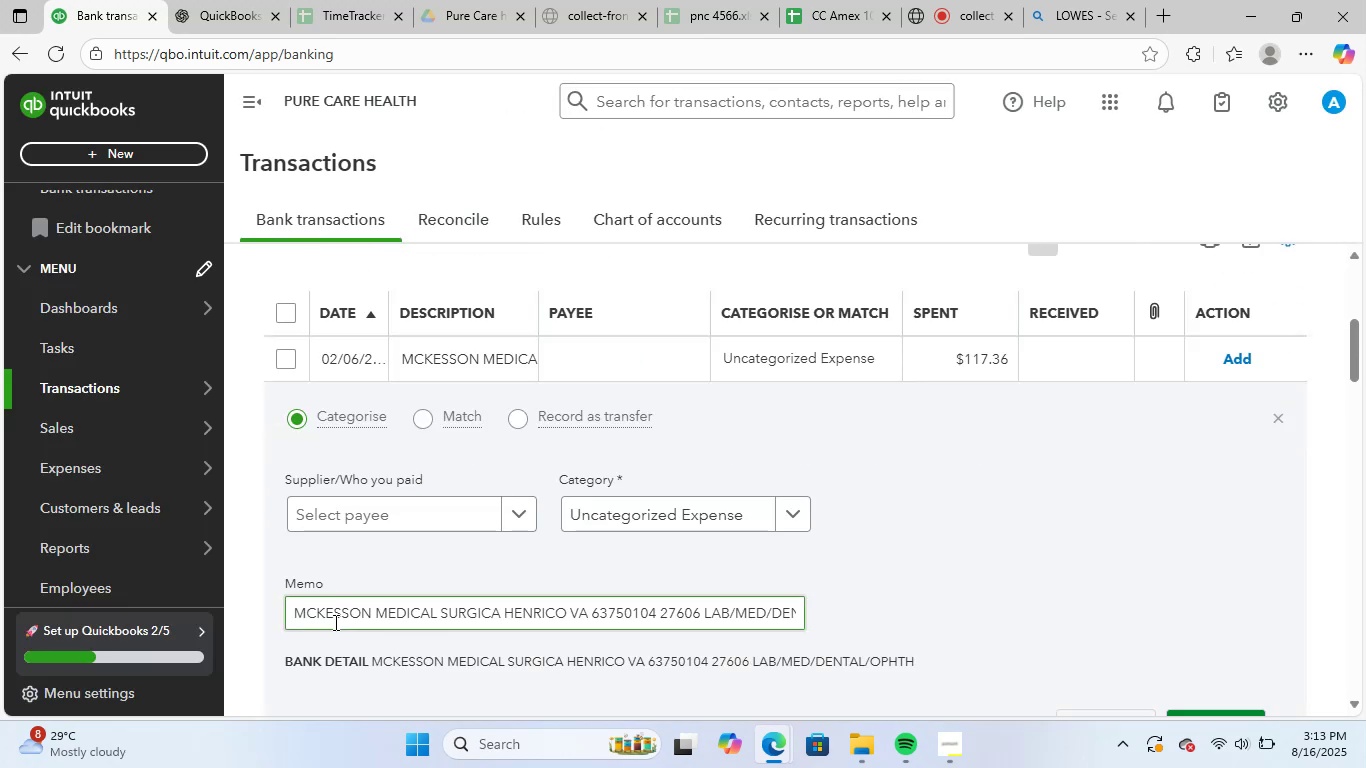 
left_click_drag(start_coordinate=[293, 612], to_coordinate=[1200, 616])
 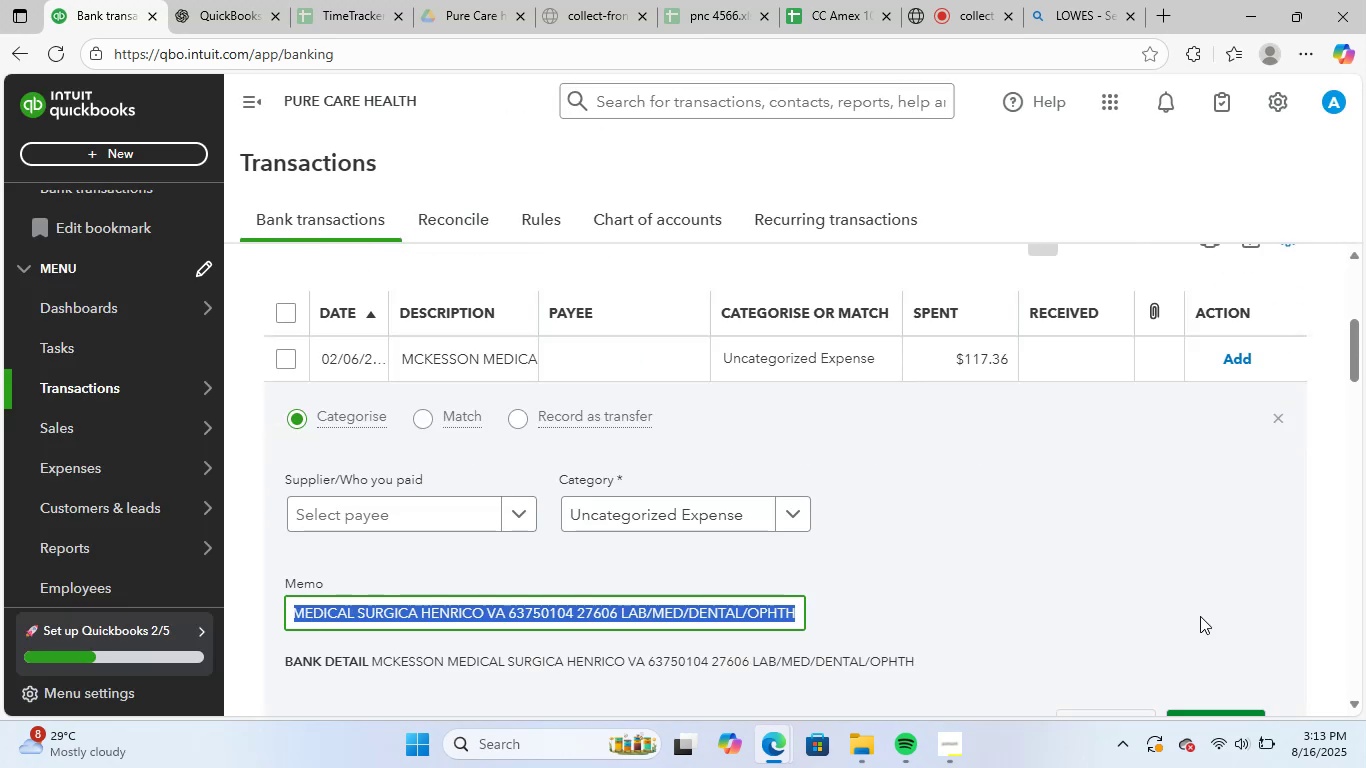 
key(Control+ControlLeft)
 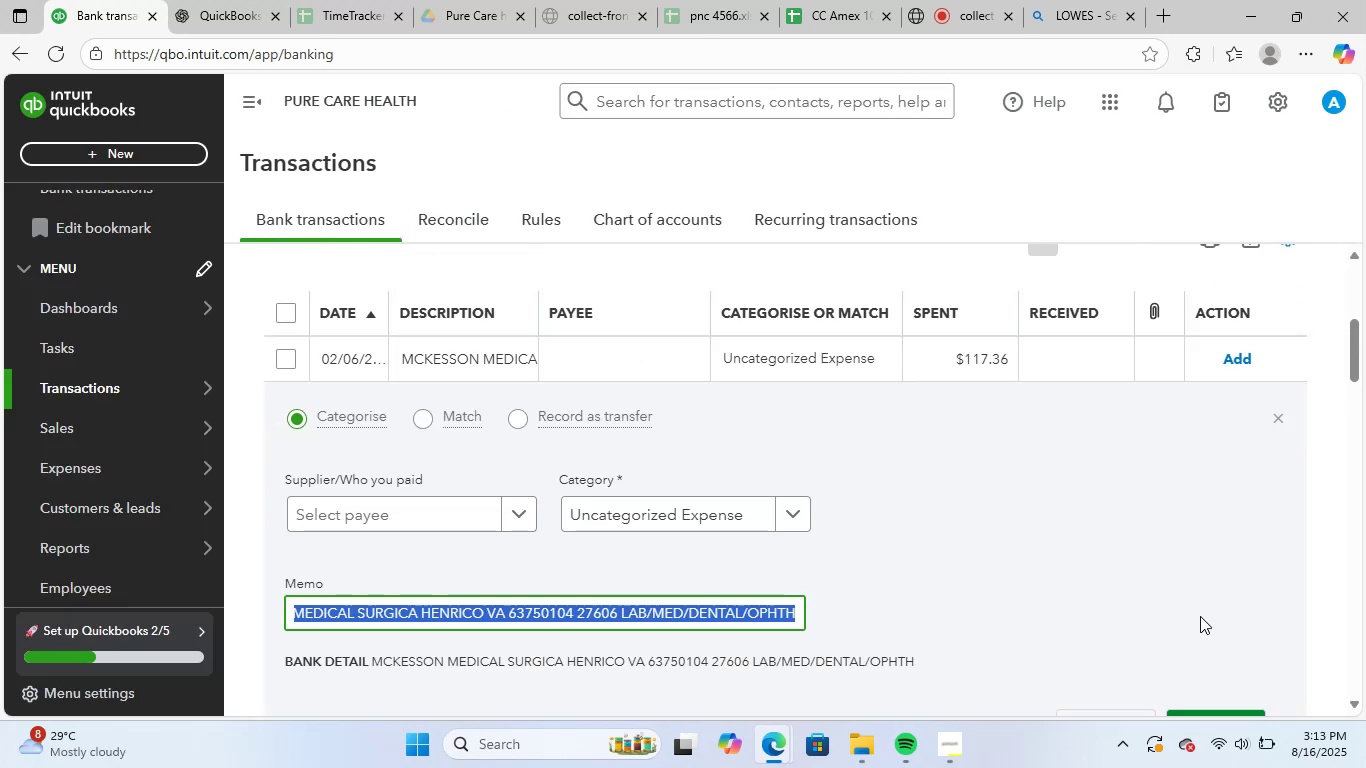 
hold_key(key=C, duration=8.72)
 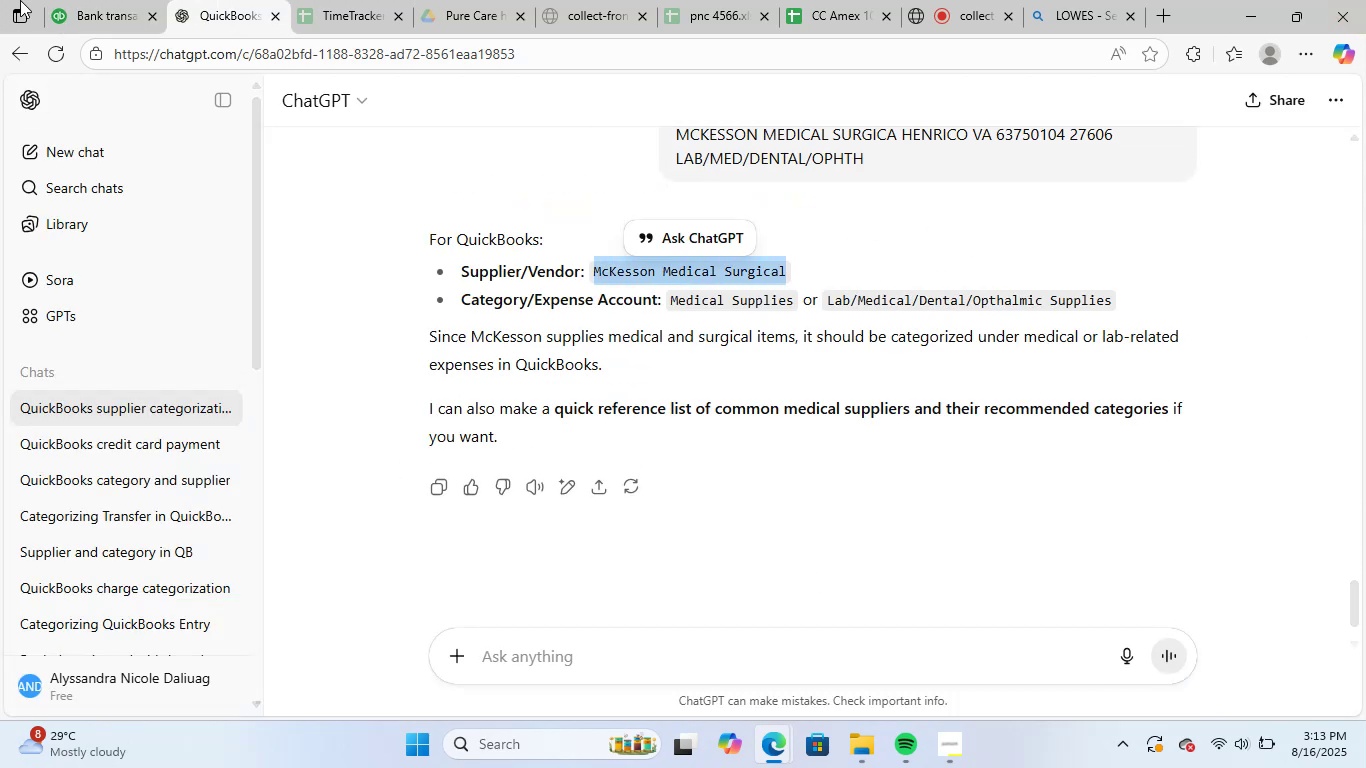 
left_click([220, 0])
 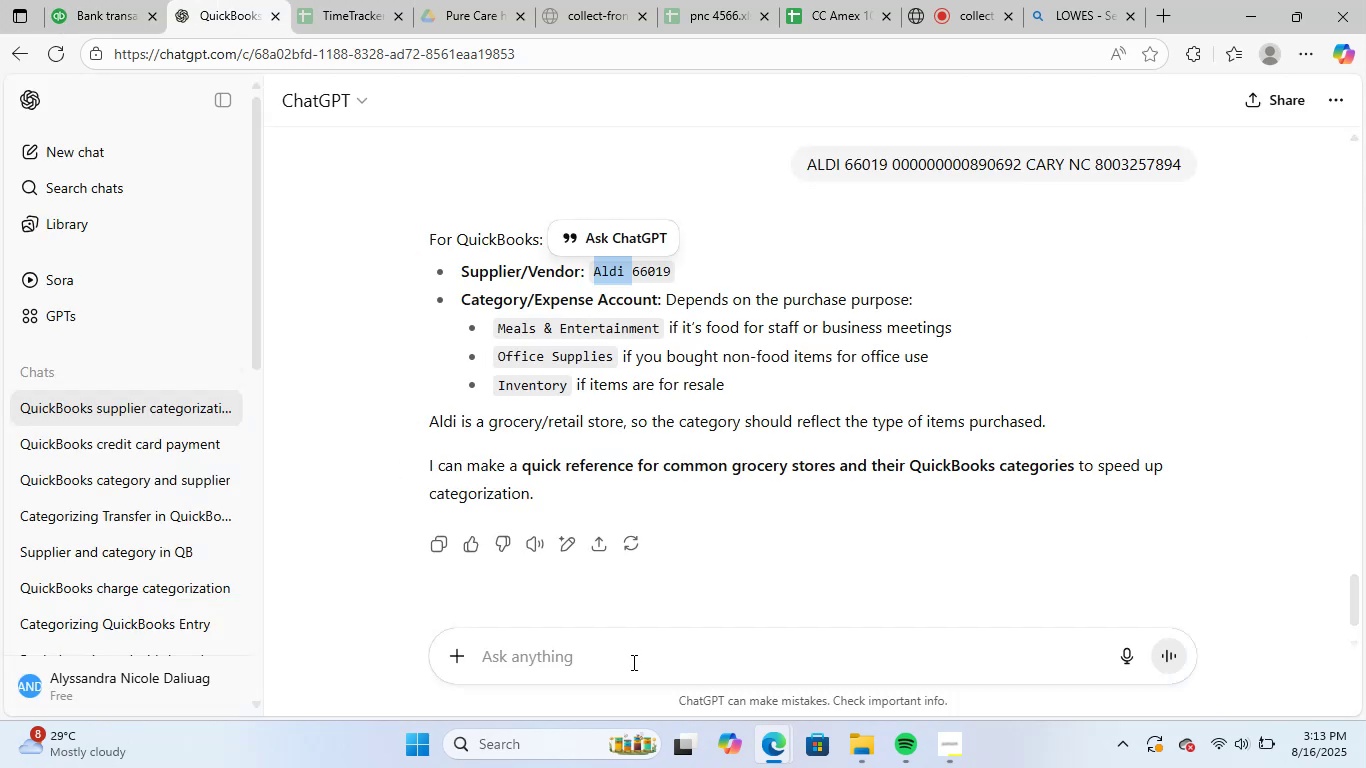 
left_click([631, 668])
 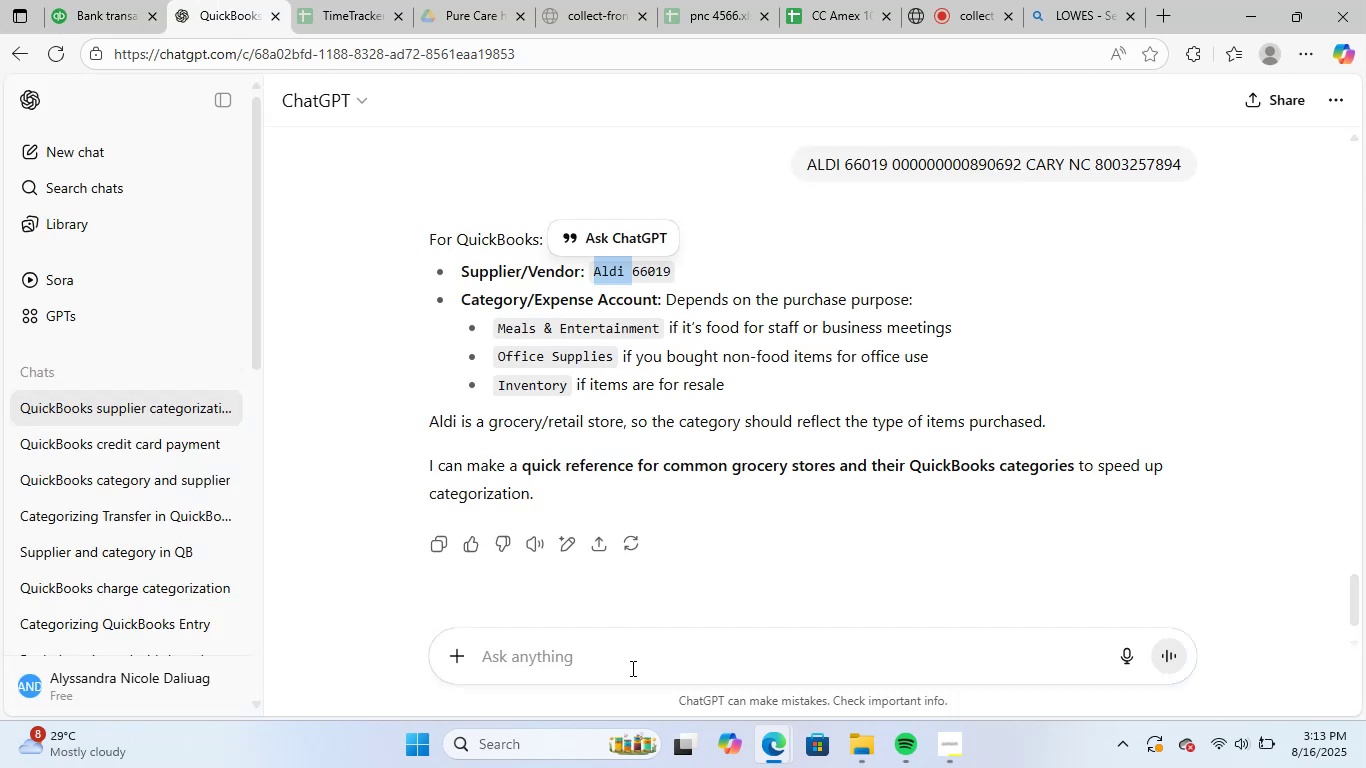 
key(Control+ControlLeft)
 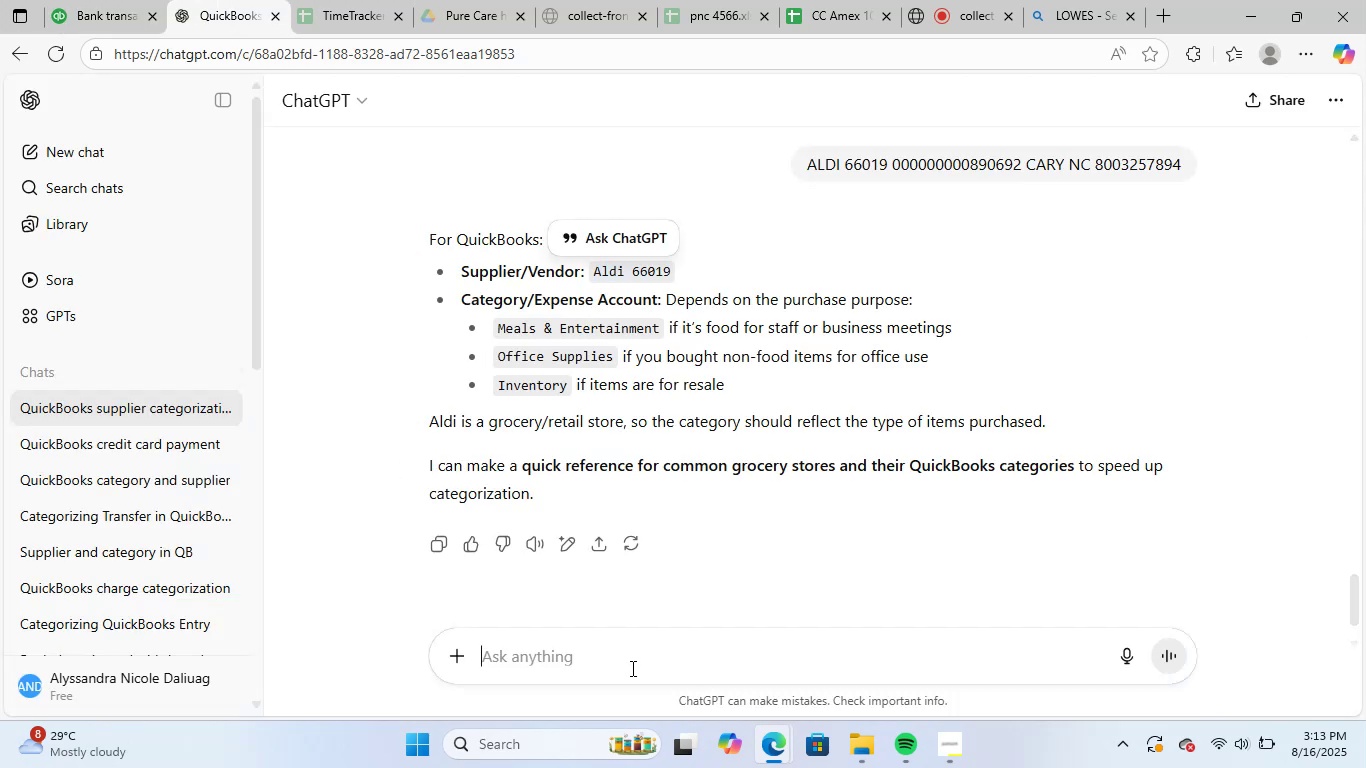 
key(Control+V)
 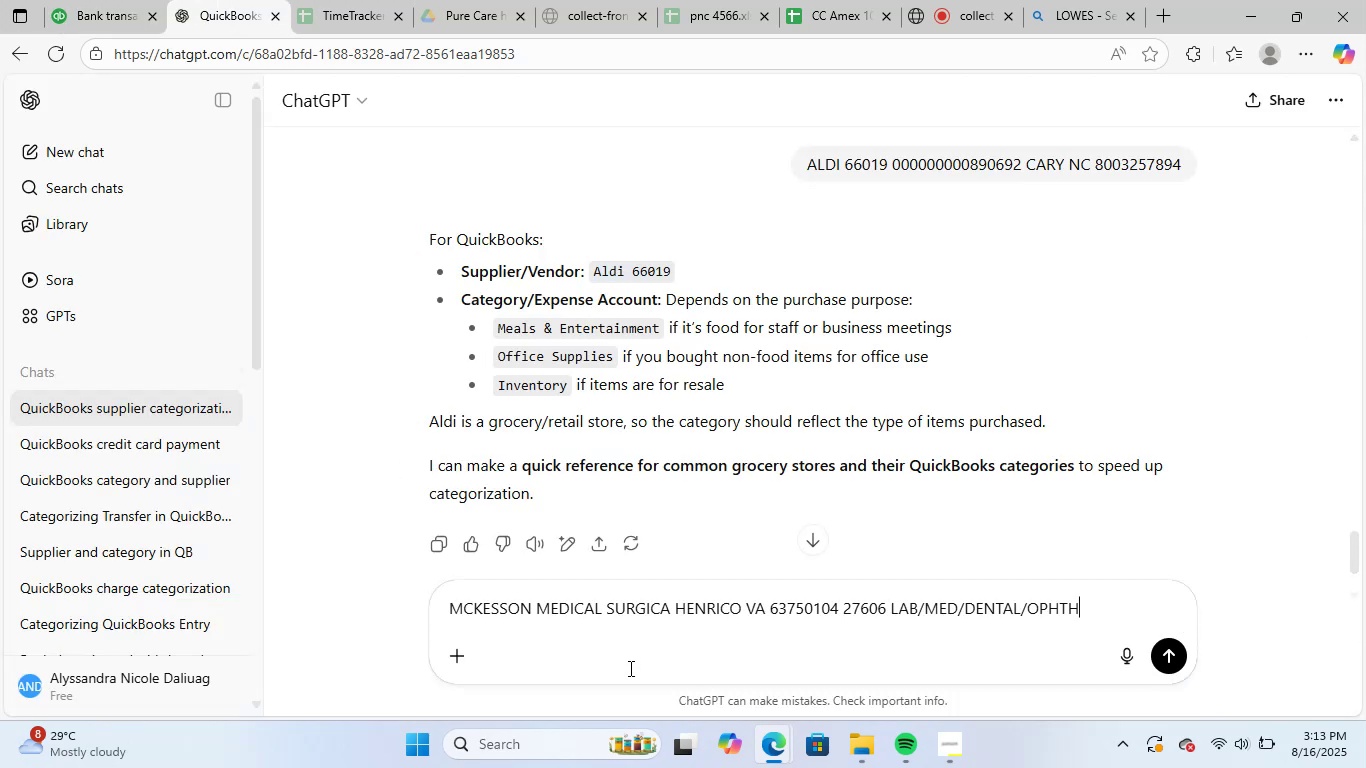 
key(NumpadEnter)
 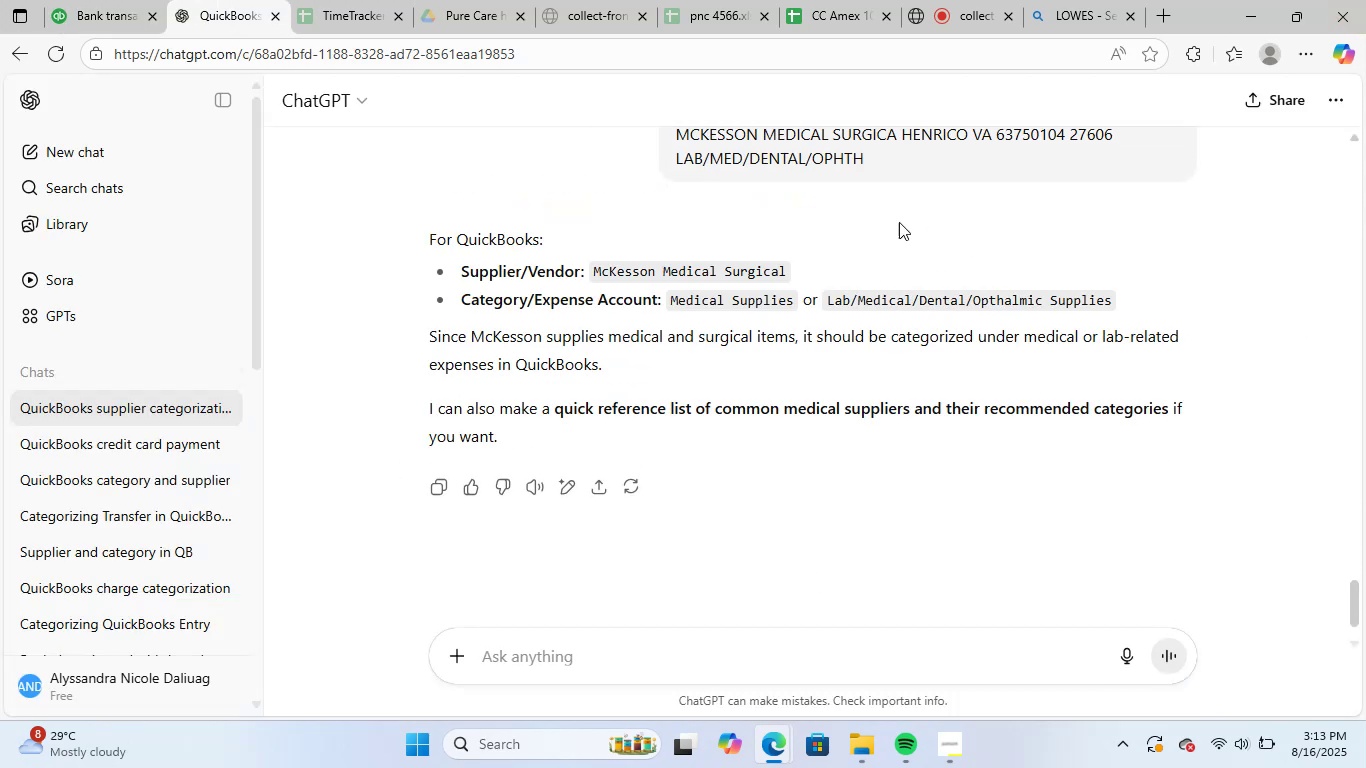 
left_click_drag(start_coordinate=[595, 274], to_coordinate=[798, 269])
 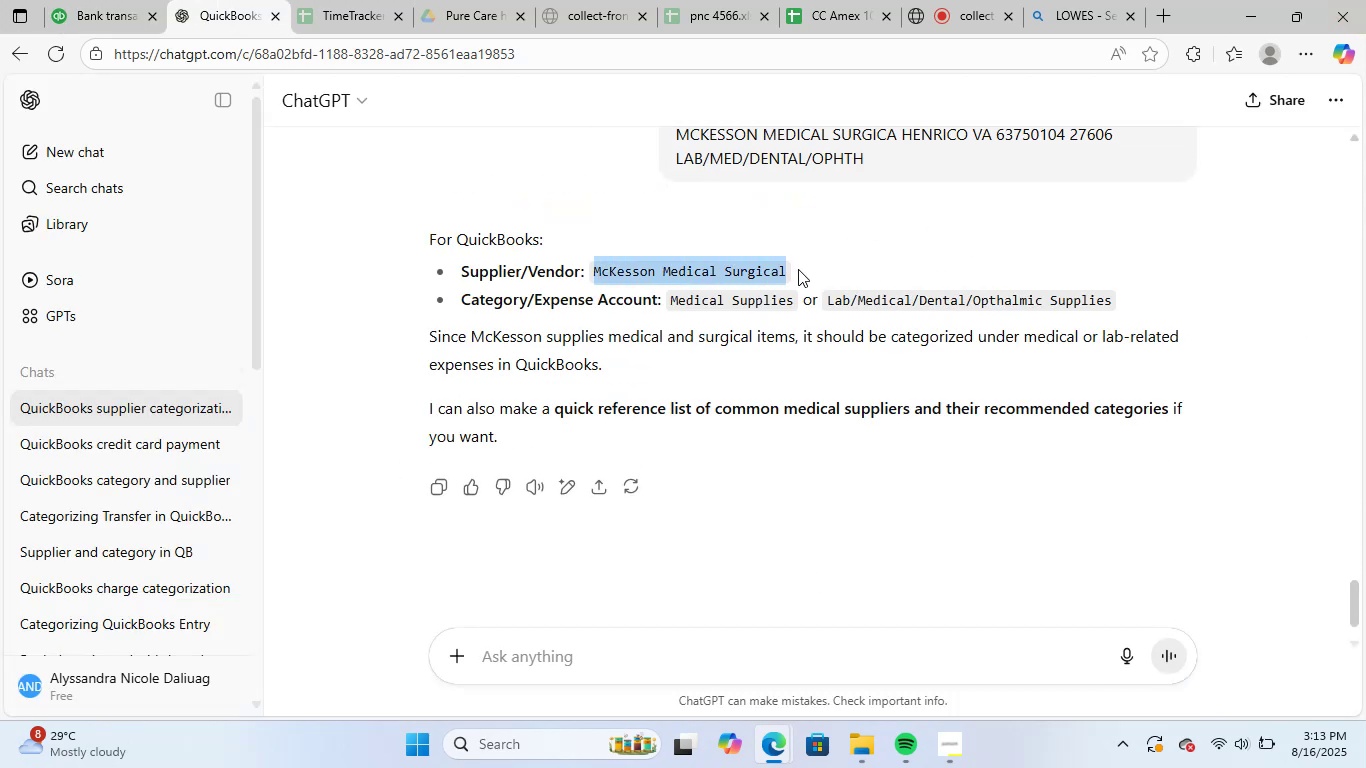 
hold_key(key=ControlLeft, duration=0.41)
 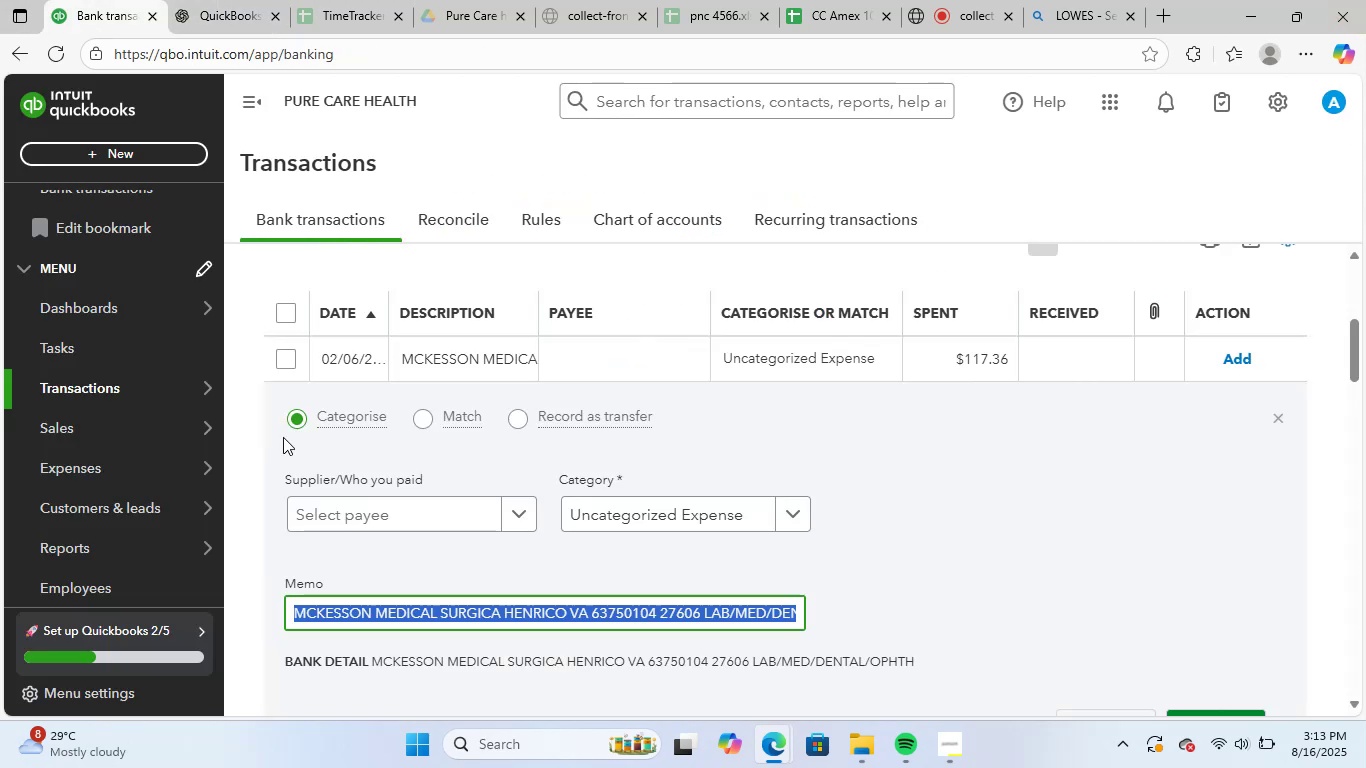 
left_click([361, 512])
 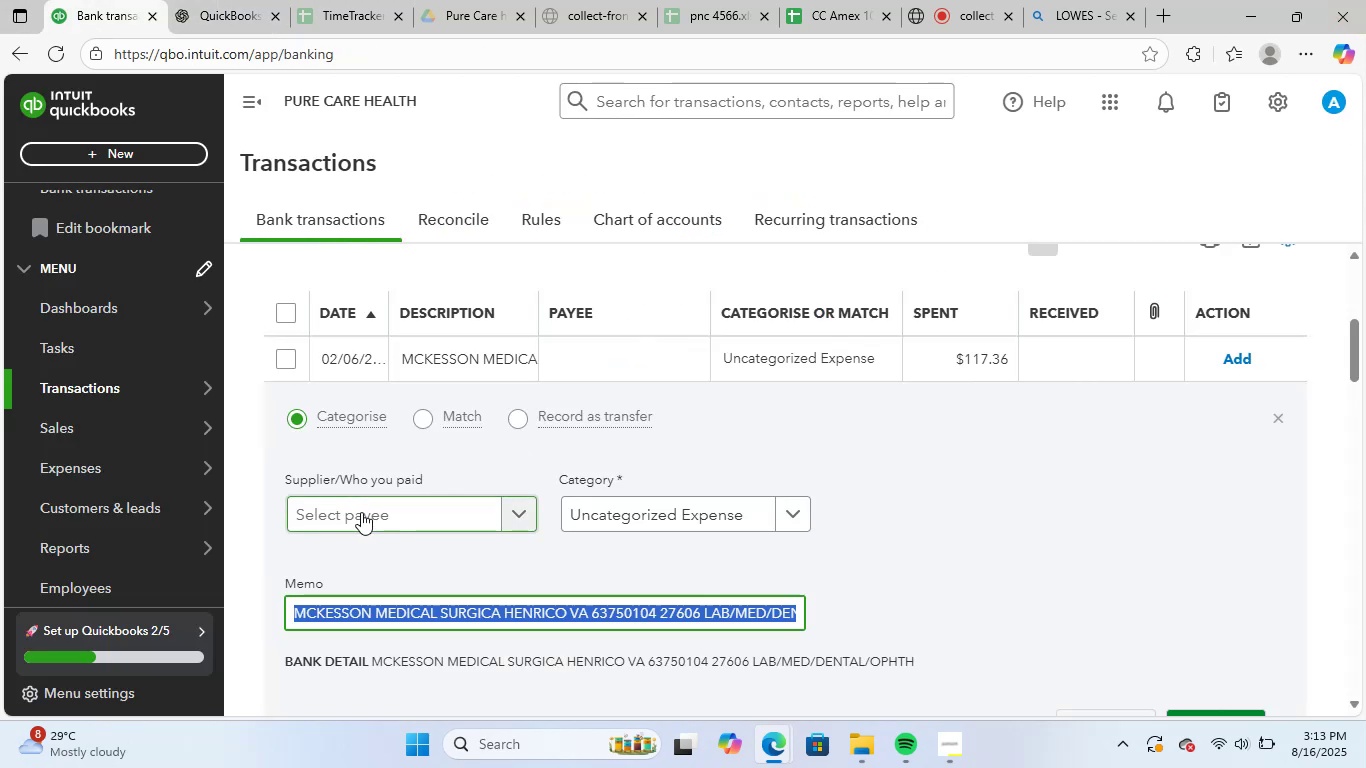 
key(Control+ControlLeft)
 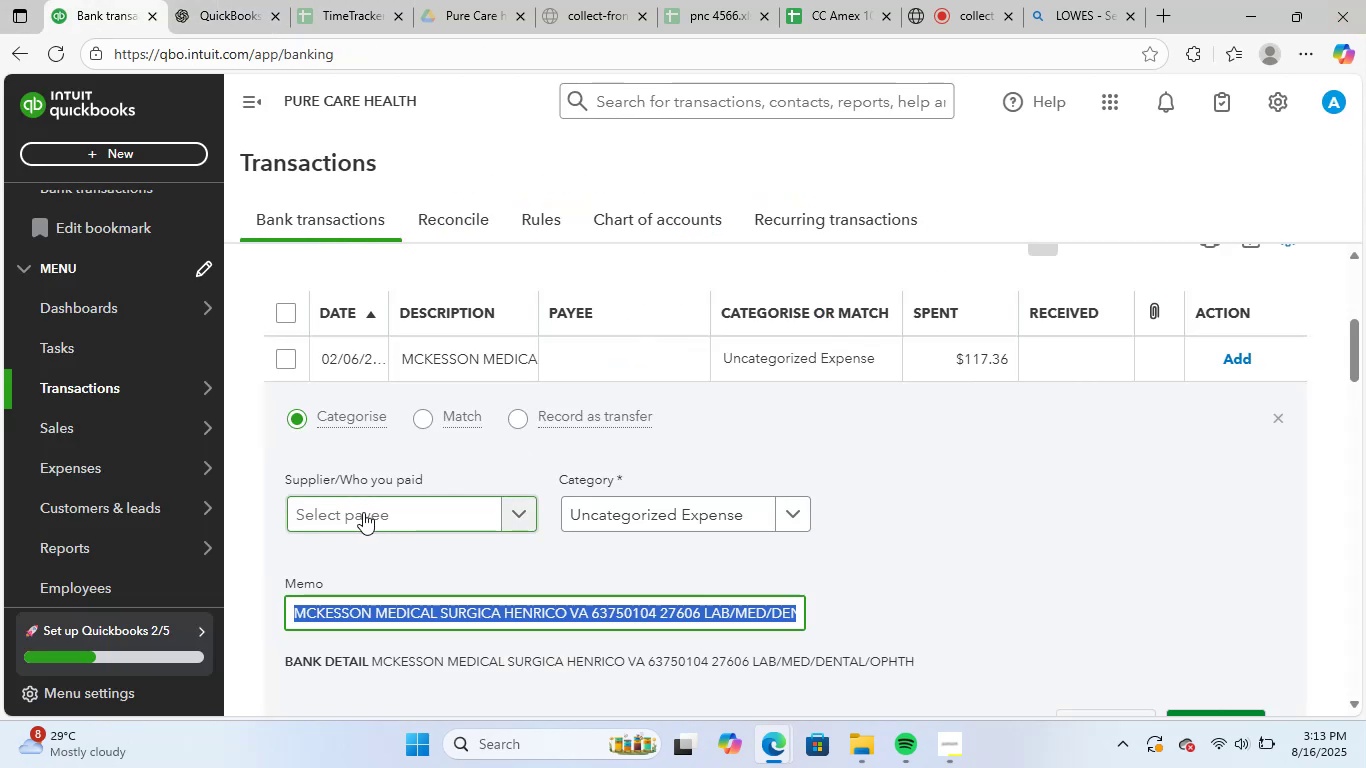 
key(Control+V)
 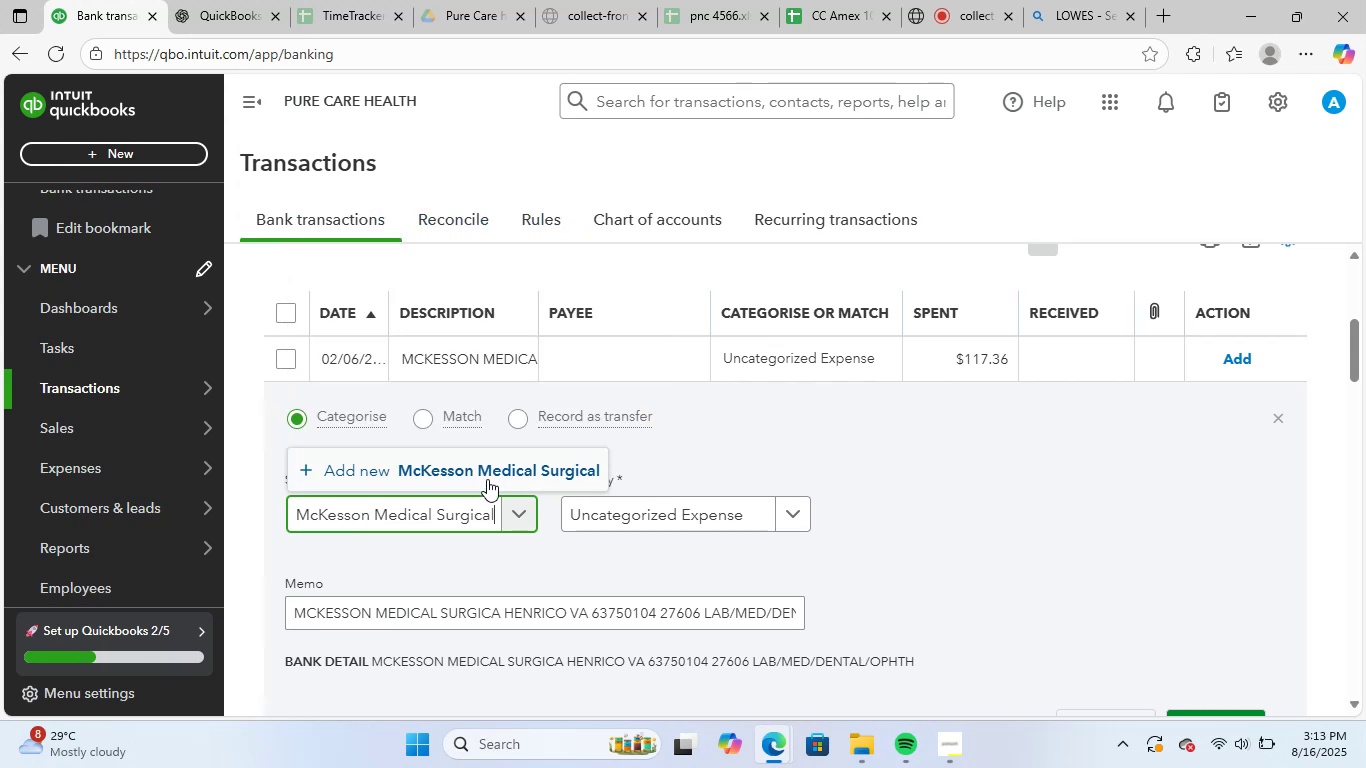 
left_click([487, 479])
 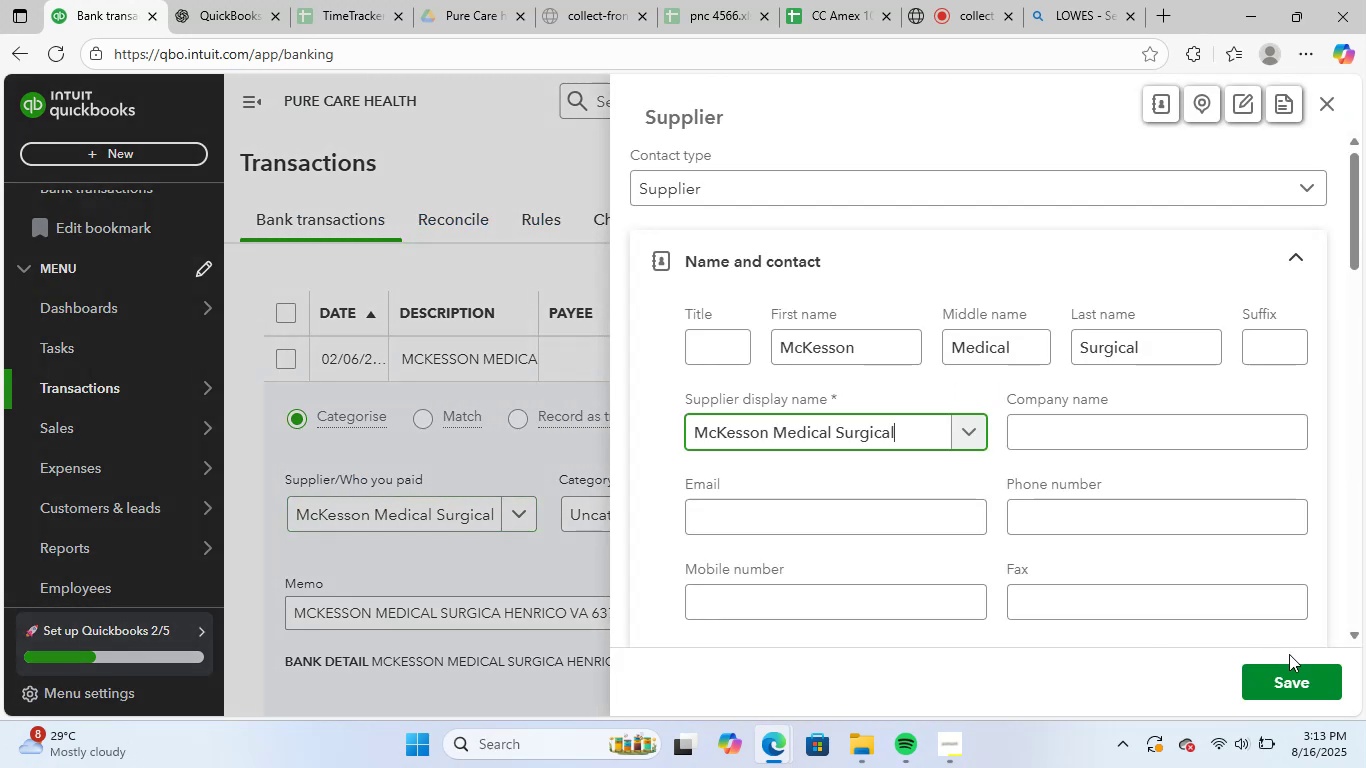 
left_click([1293, 678])
 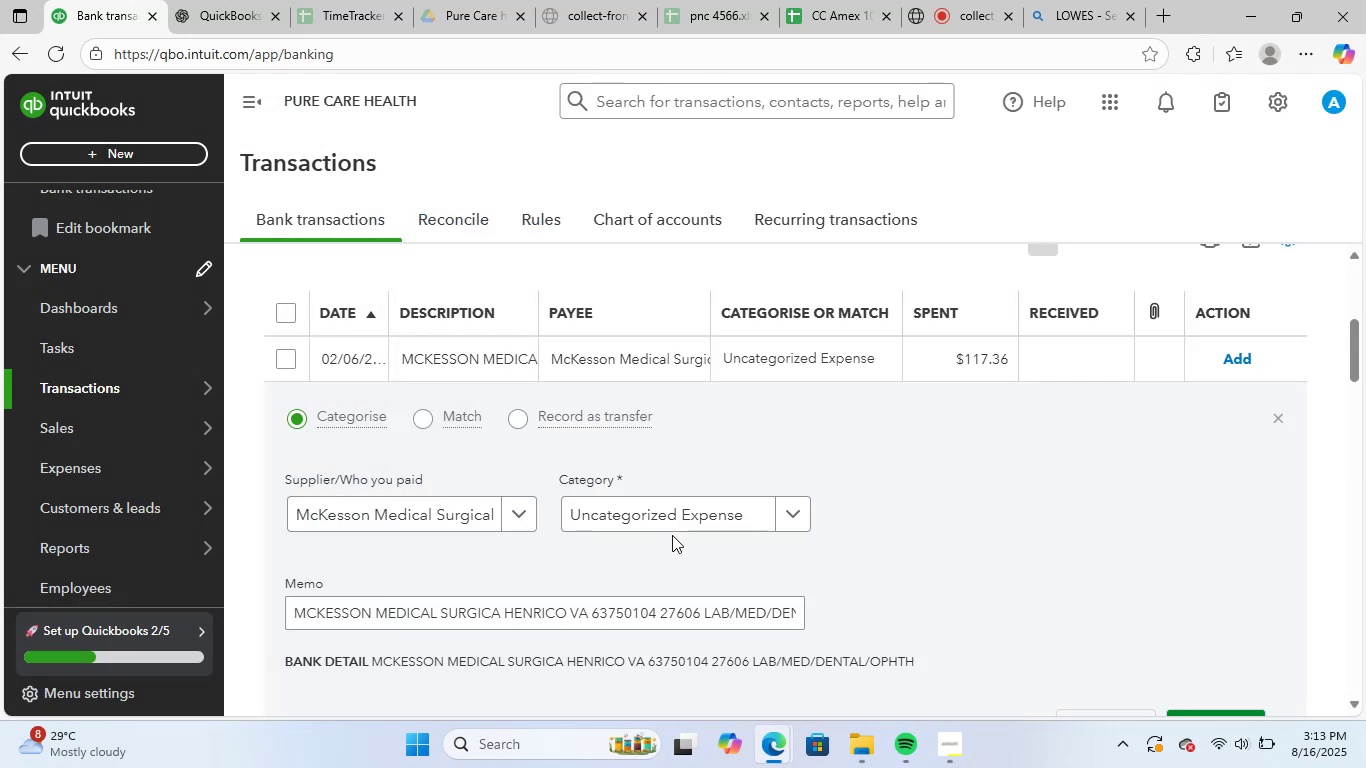 
left_click([685, 515])
 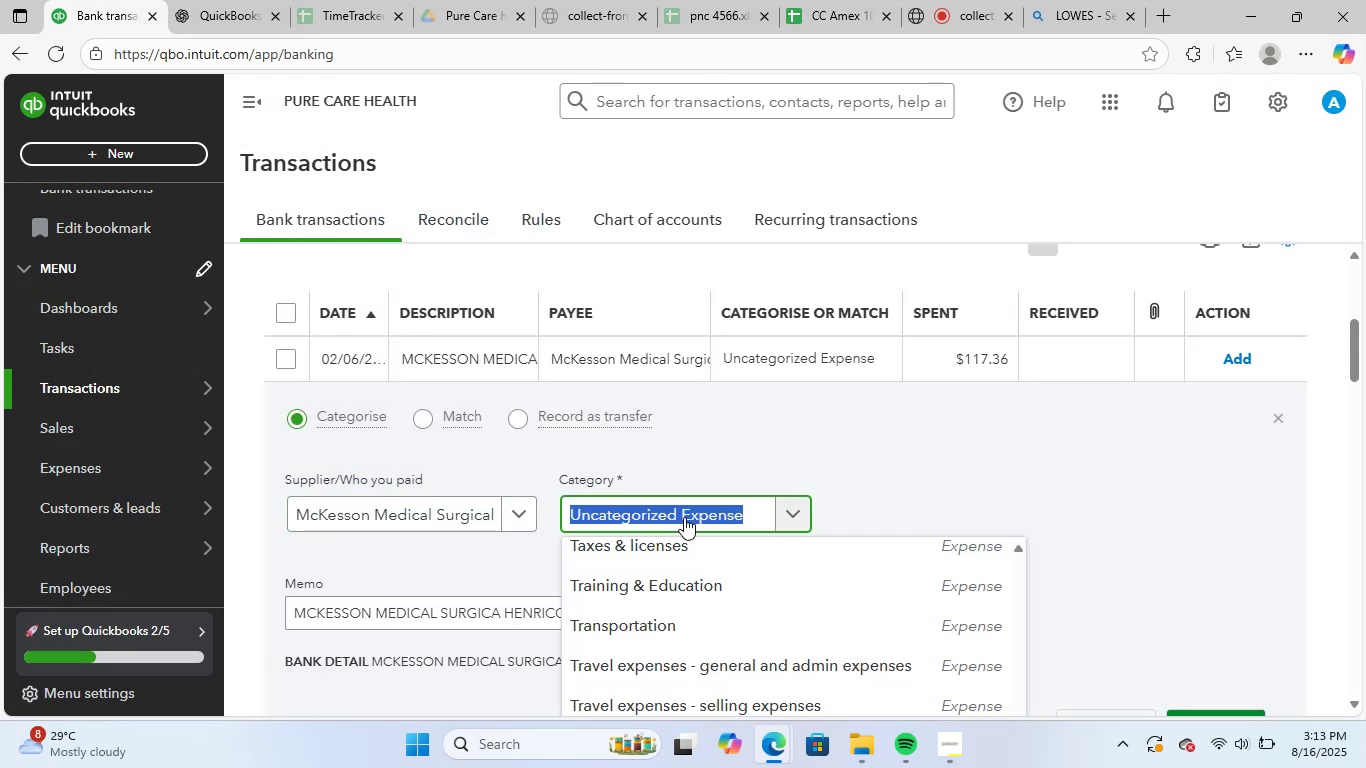 
type(med)
 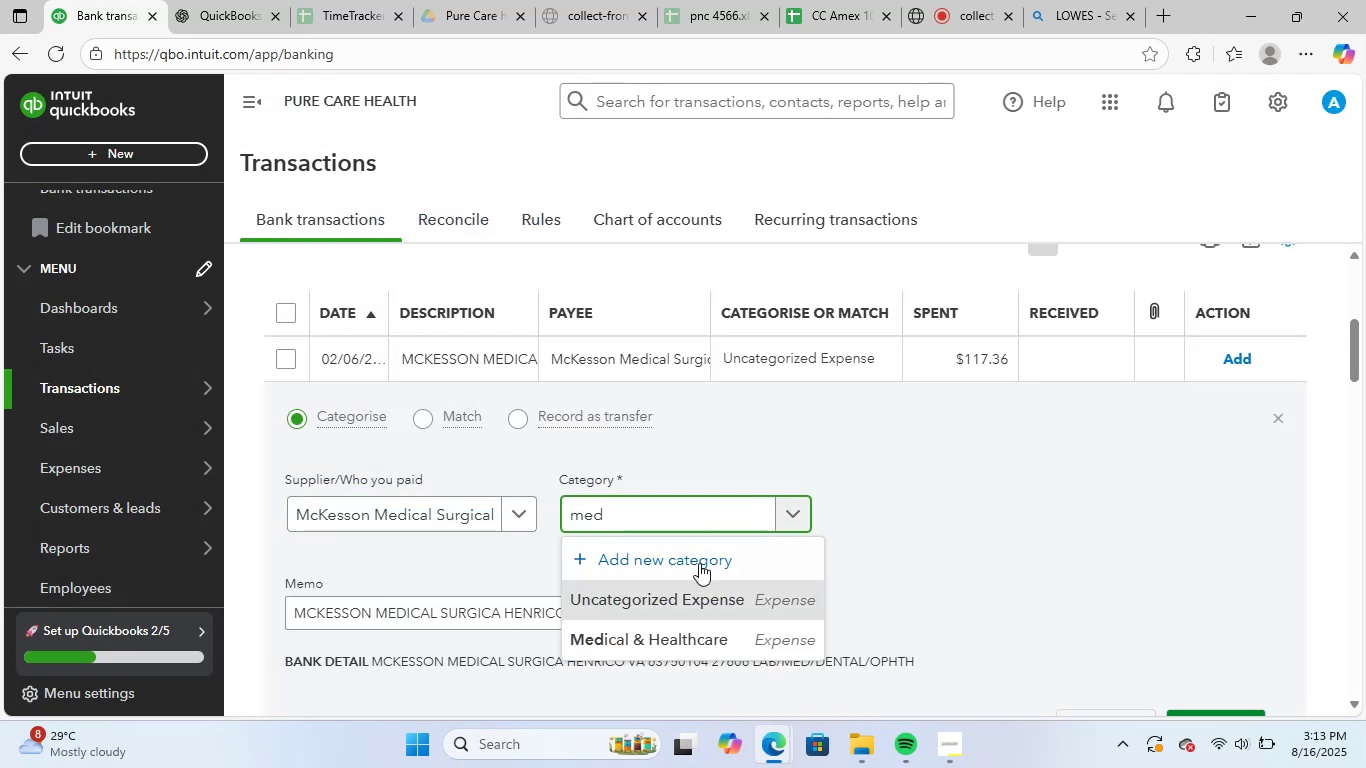 
left_click([682, 633])
 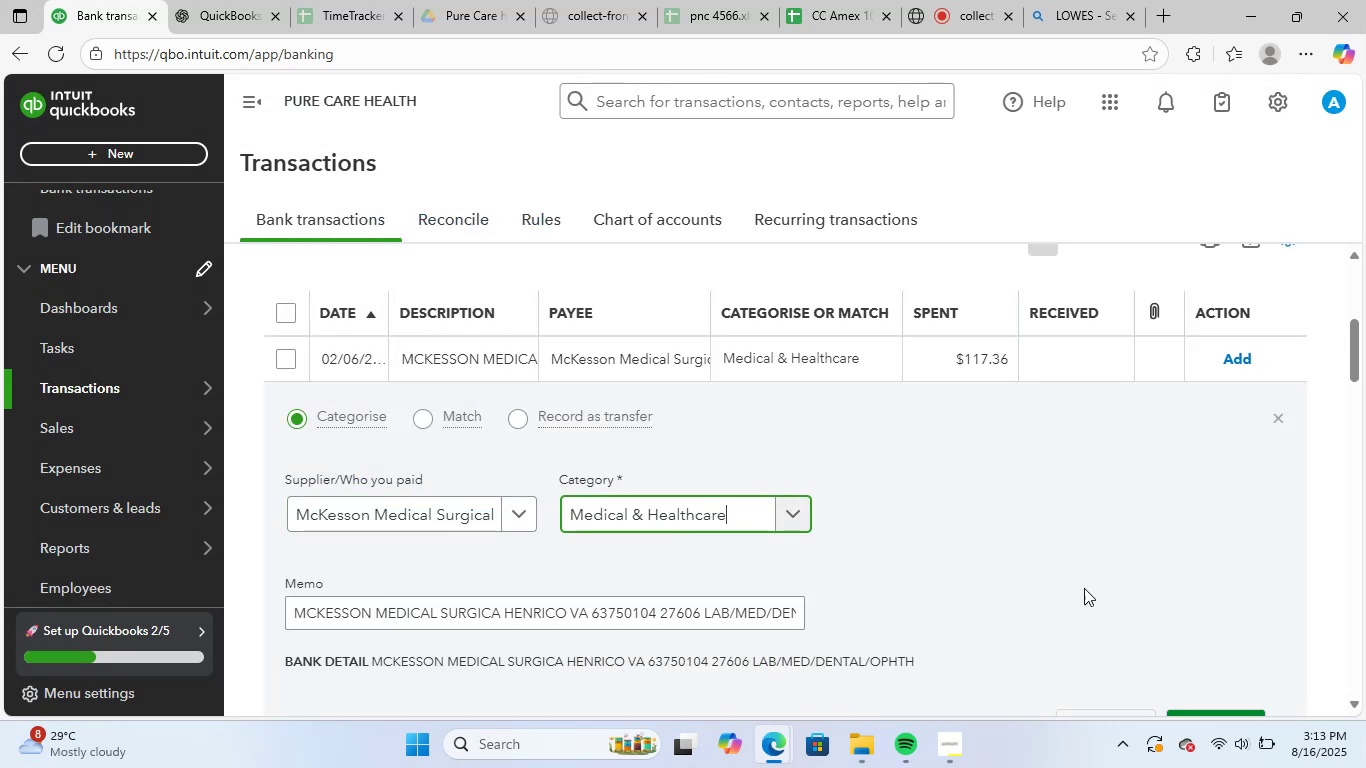 
scroll: coordinate [1216, 660], scroll_direction: down, amount: 1.0
 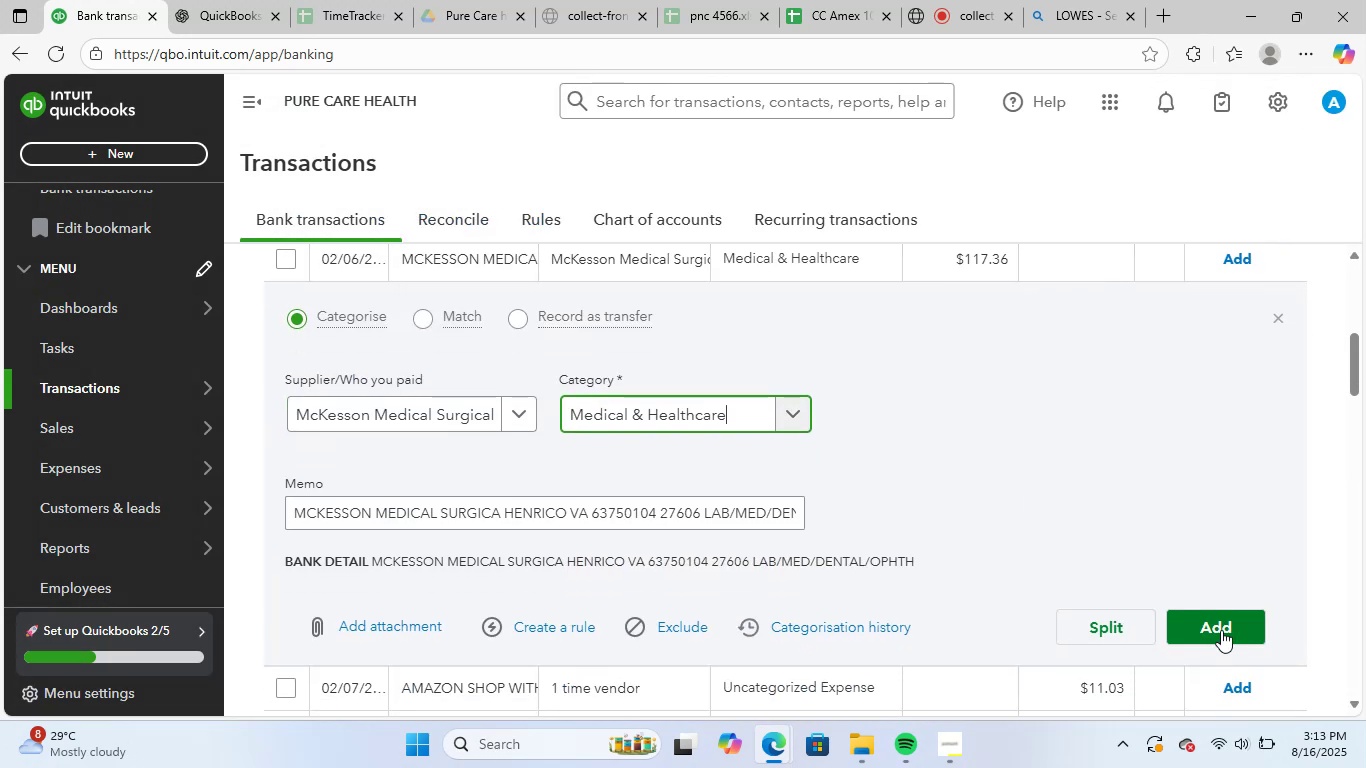 
left_click([1221, 628])
 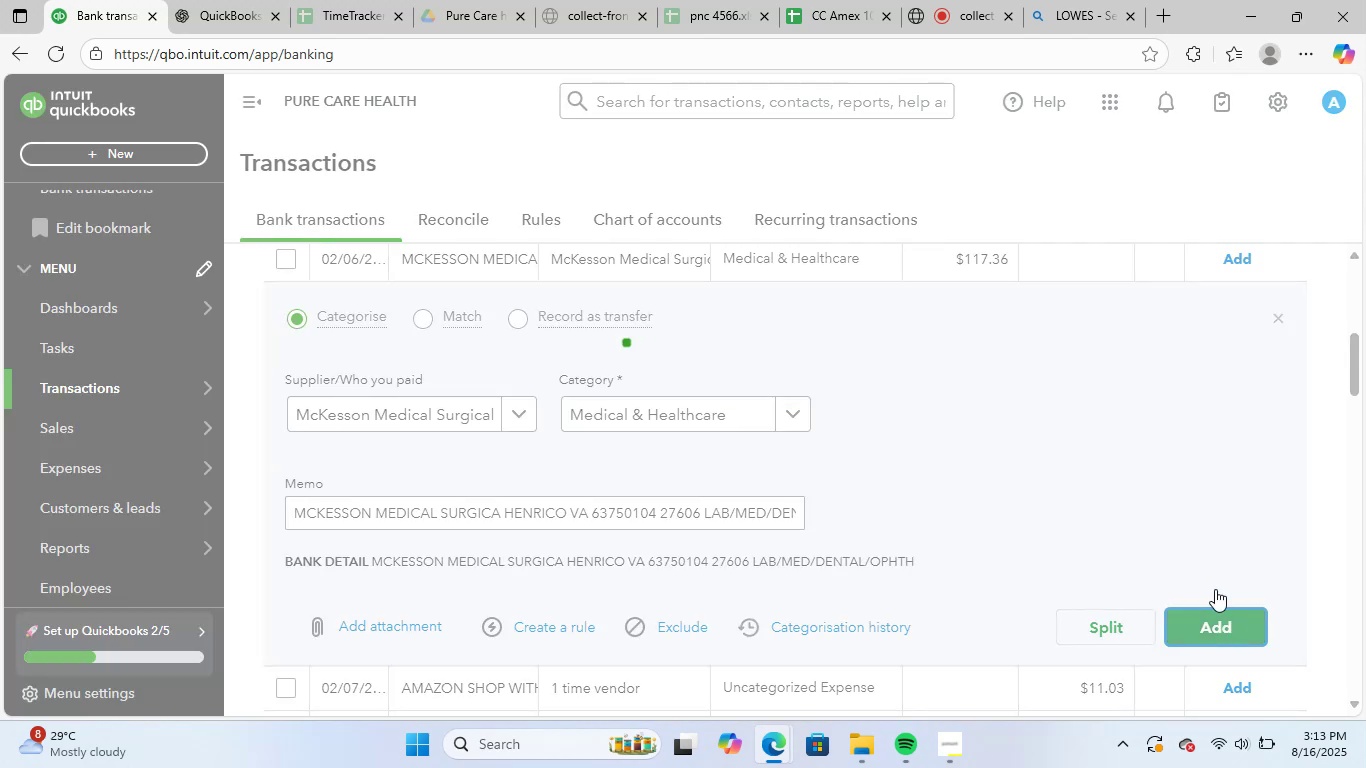 
scroll: coordinate [1012, 474], scroll_direction: up, amount: 2.0
 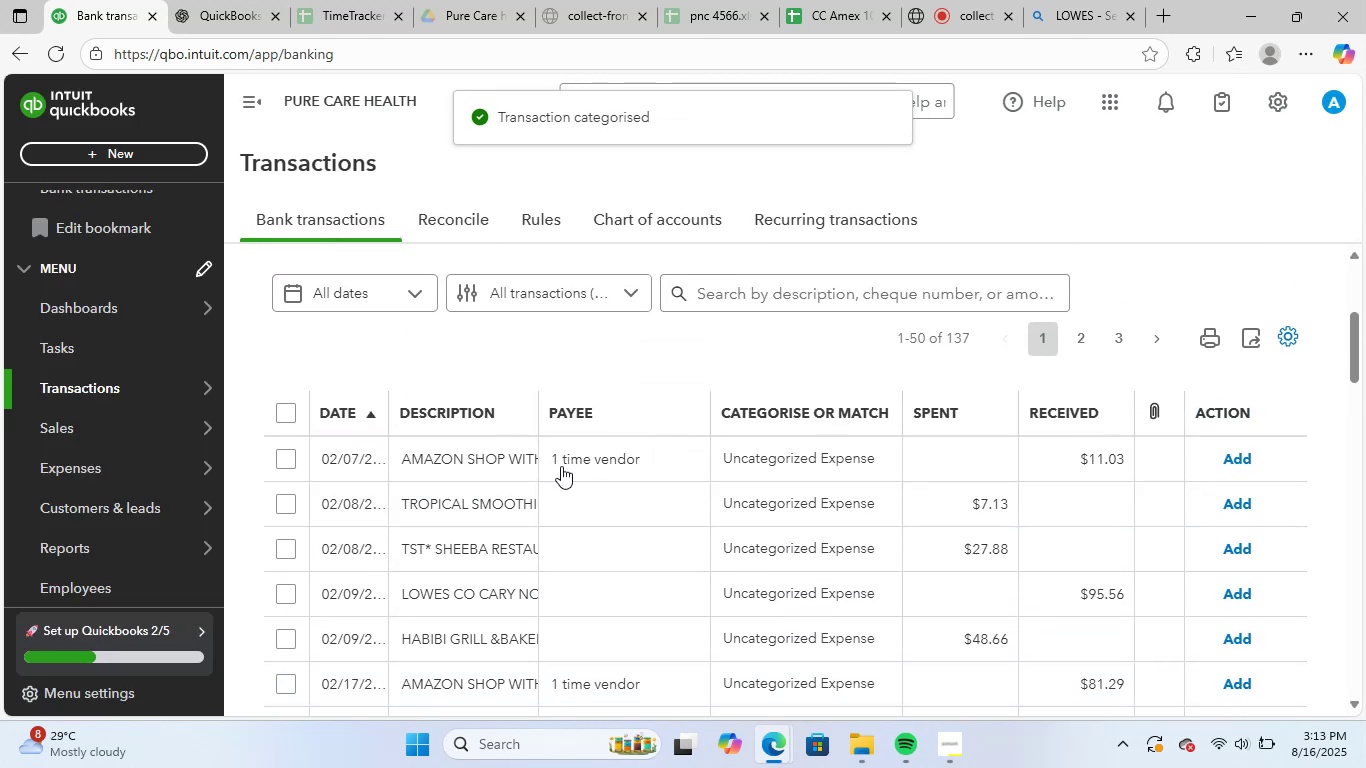 
left_click([510, 454])
 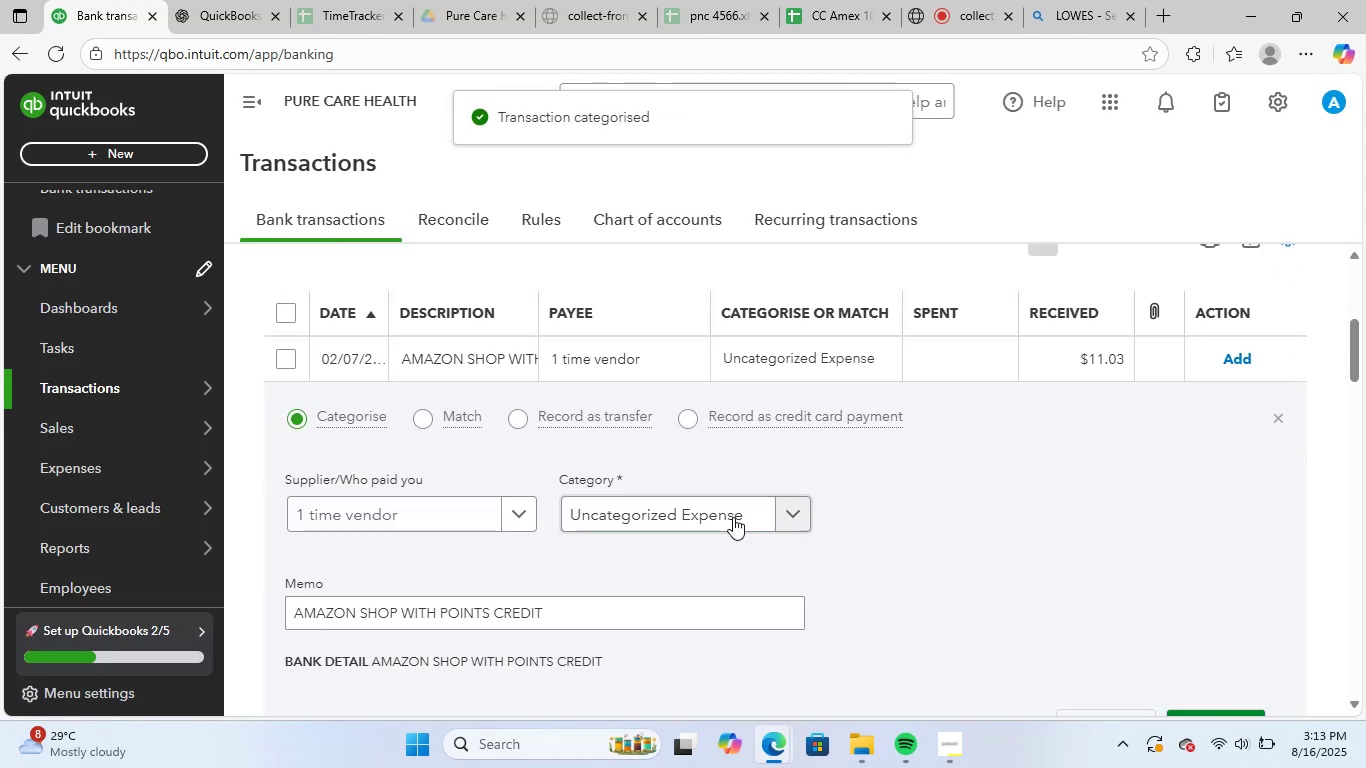 
left_click([715, 511])
 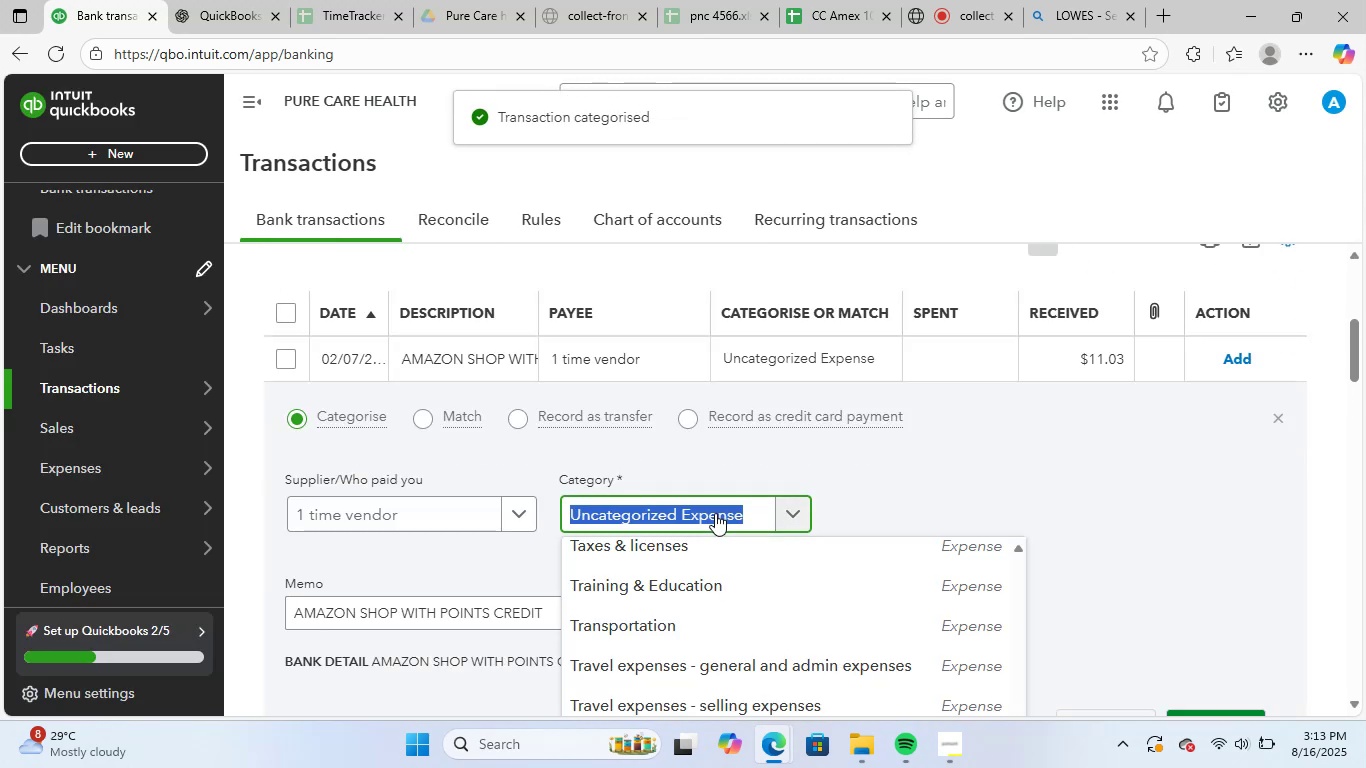 
type(uncagte)
key(Backspace)
key(Backspace)
type(te)
key(Backspace)
key(Backspace)
key(Backspace)
type(te)
 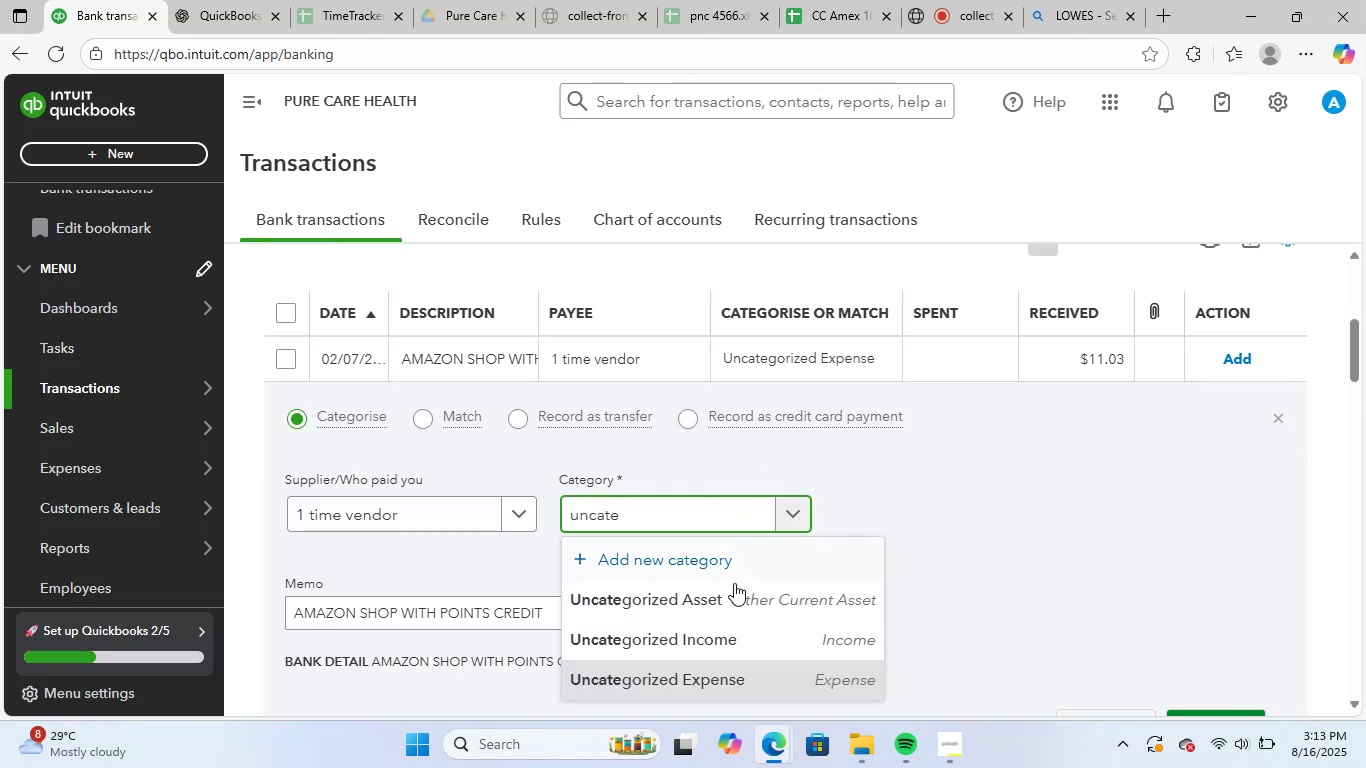 
left_click([731, 647])
 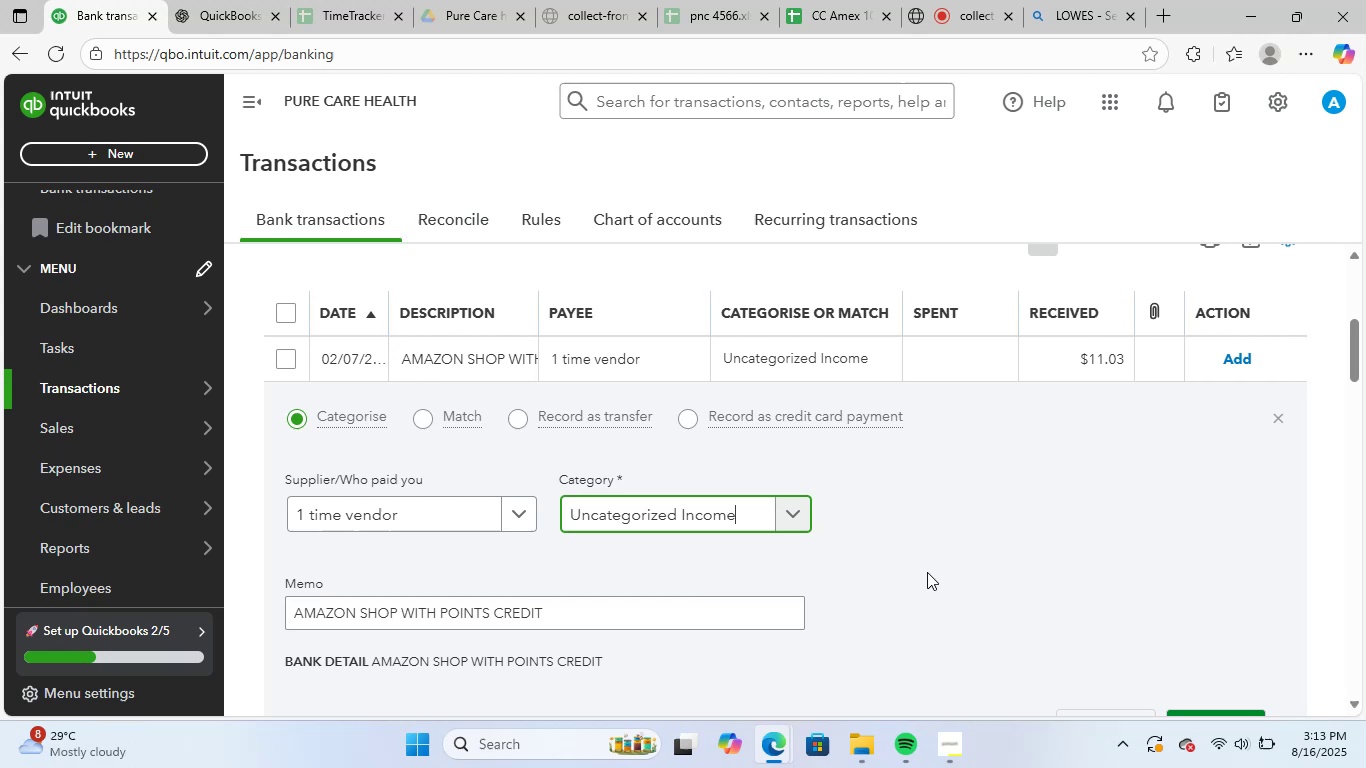 
scroll: coordinate [952, 547], scroll_direction: down, amount: 1.0
 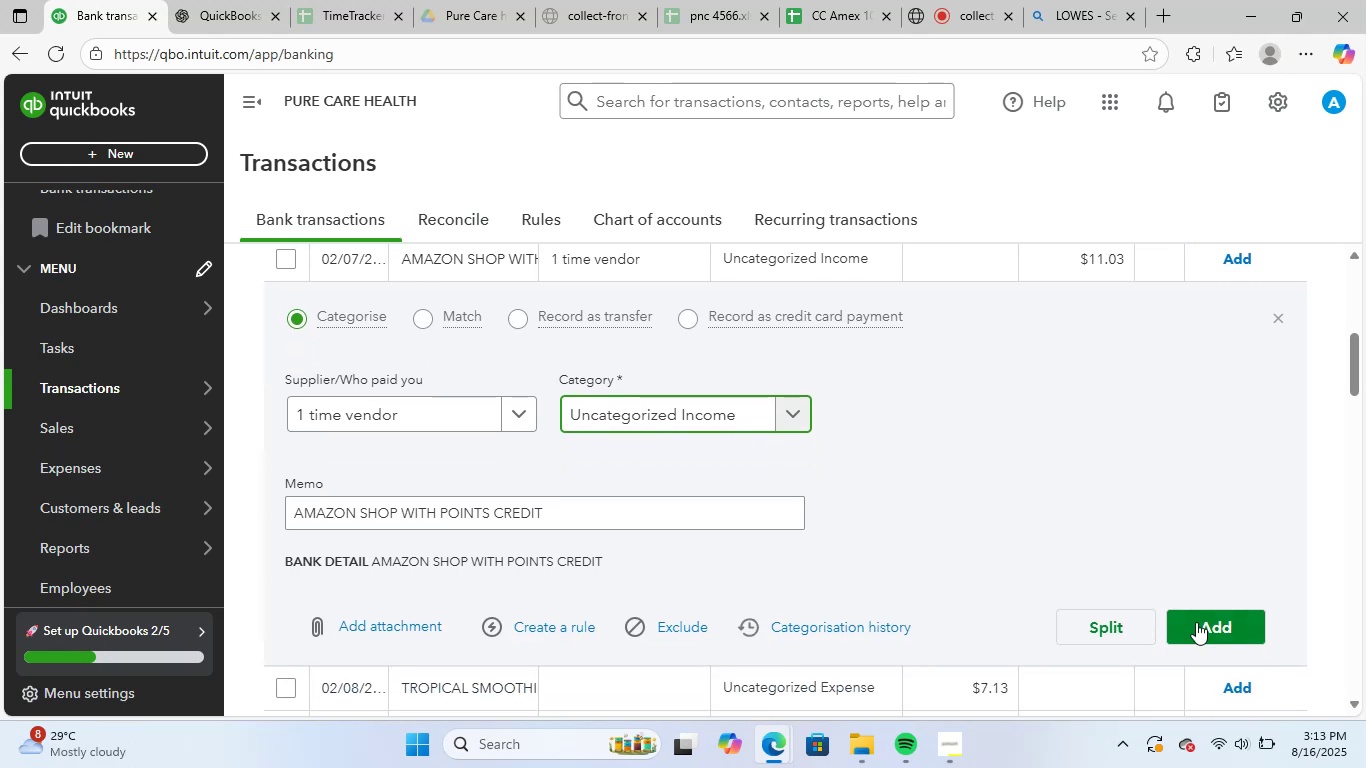 
left_click([1207, 634])
 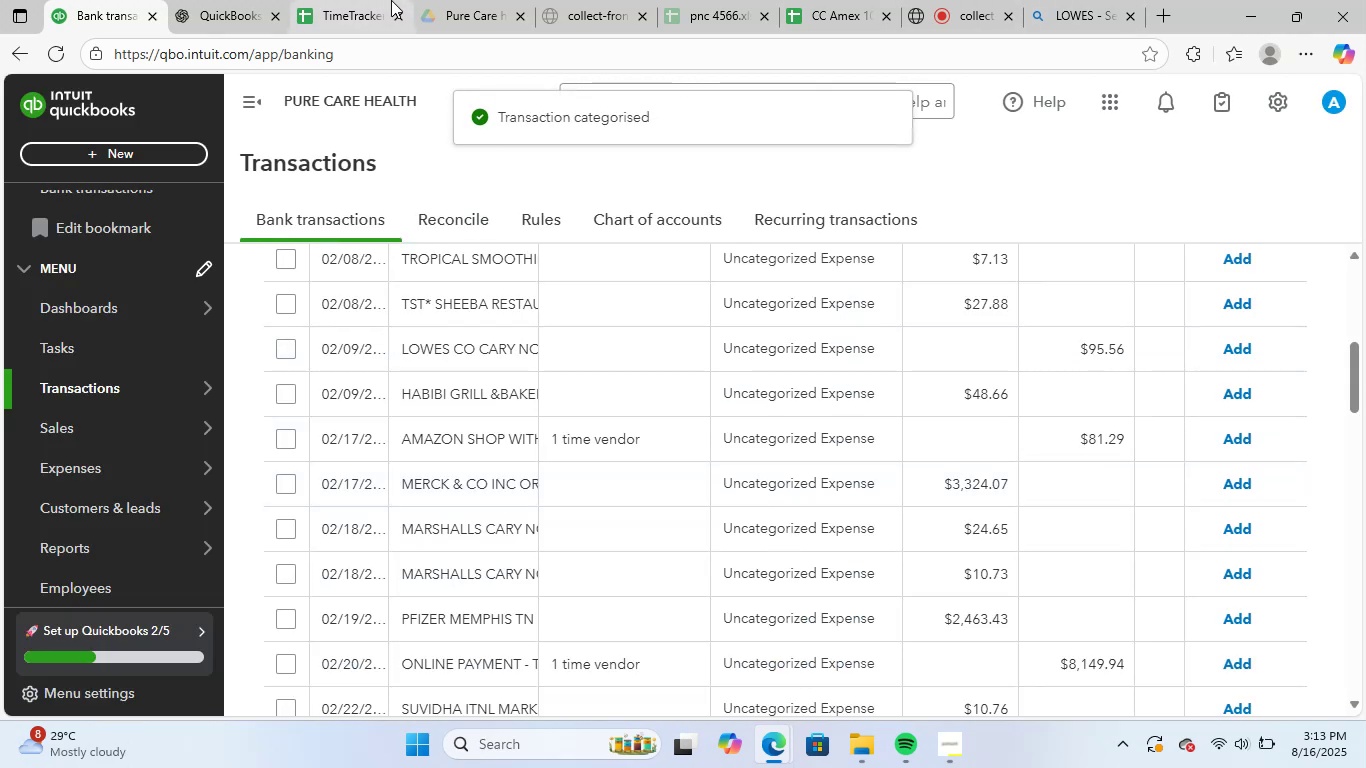 
scroll: coordinate [667, 483], scroll_direction: up, amount: 1.0
 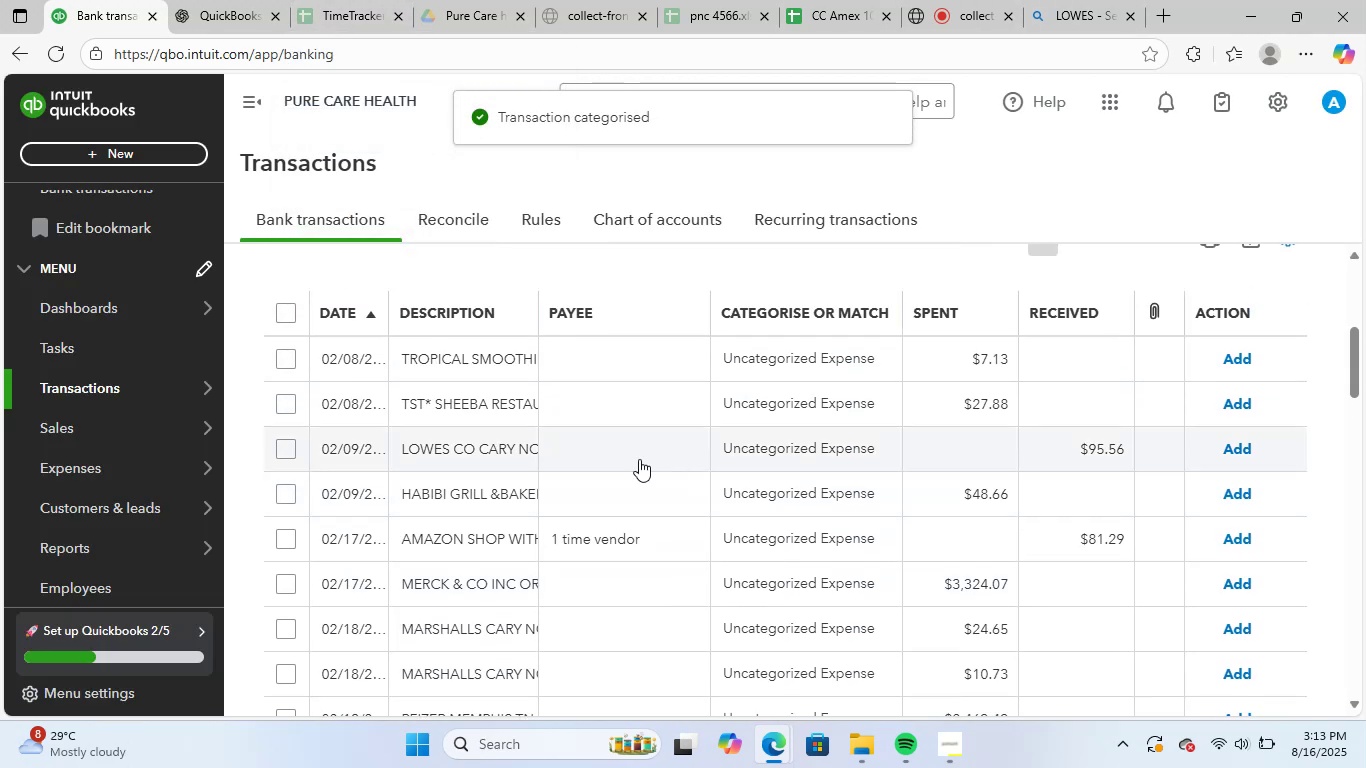 
left_click([492, 362])
 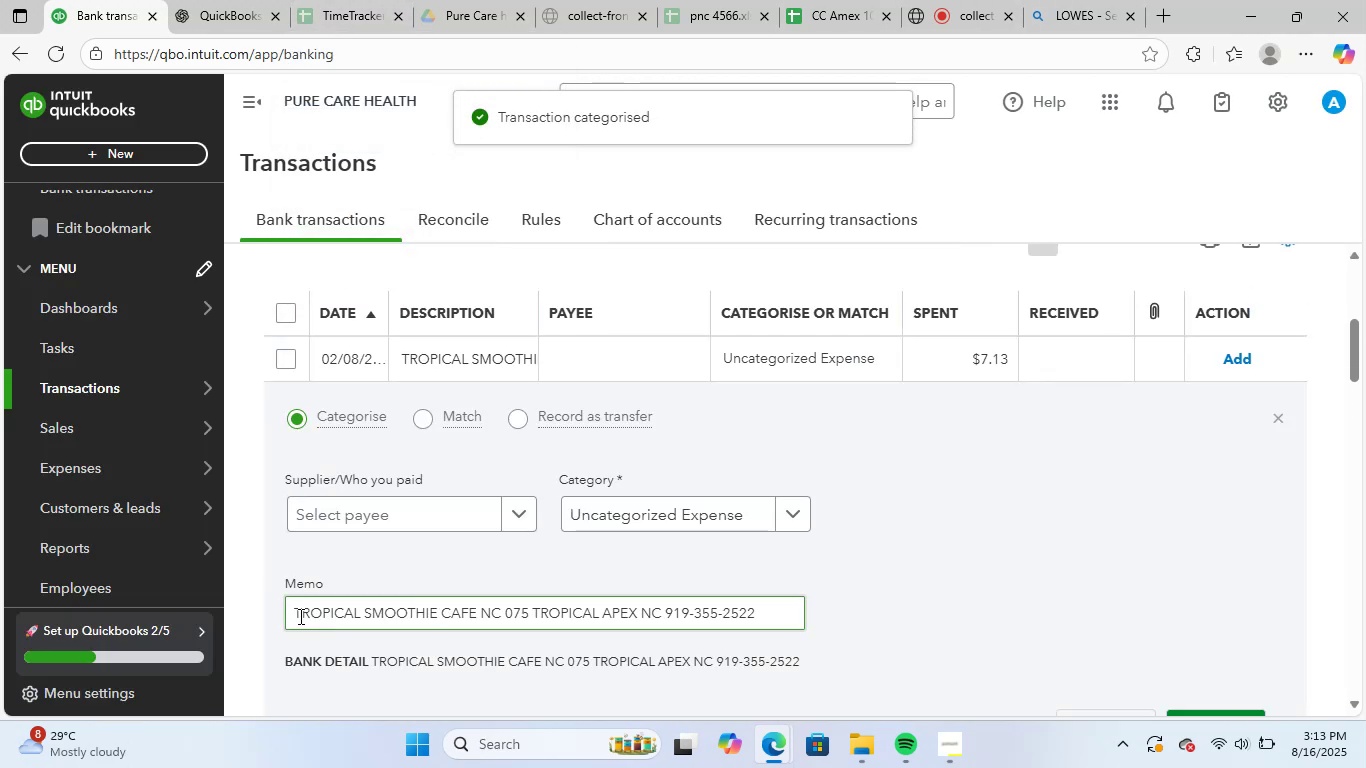 
left_click_drag(start_coordinate=[293, 616], to_coordinate=[478, 625])
 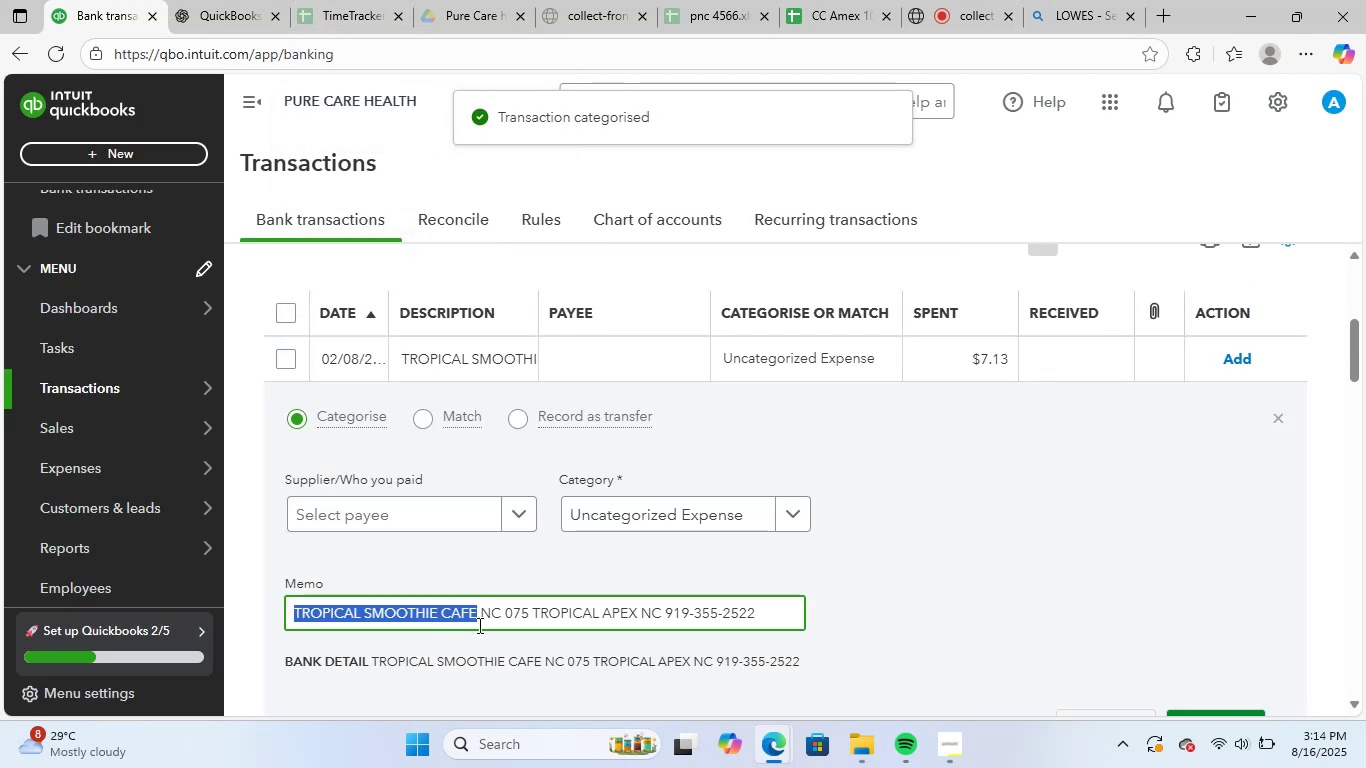 
key(Control+ControlLeft)
 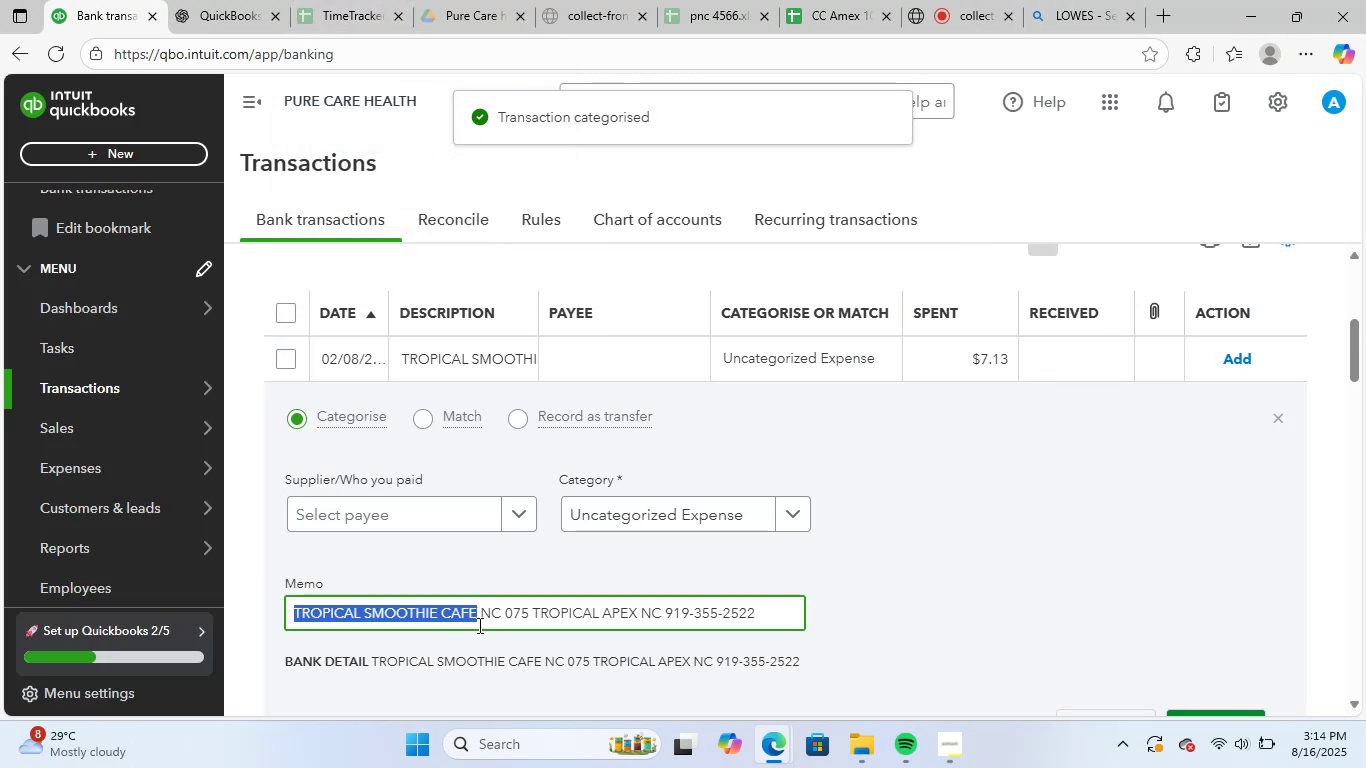 
key(Control+Space)
 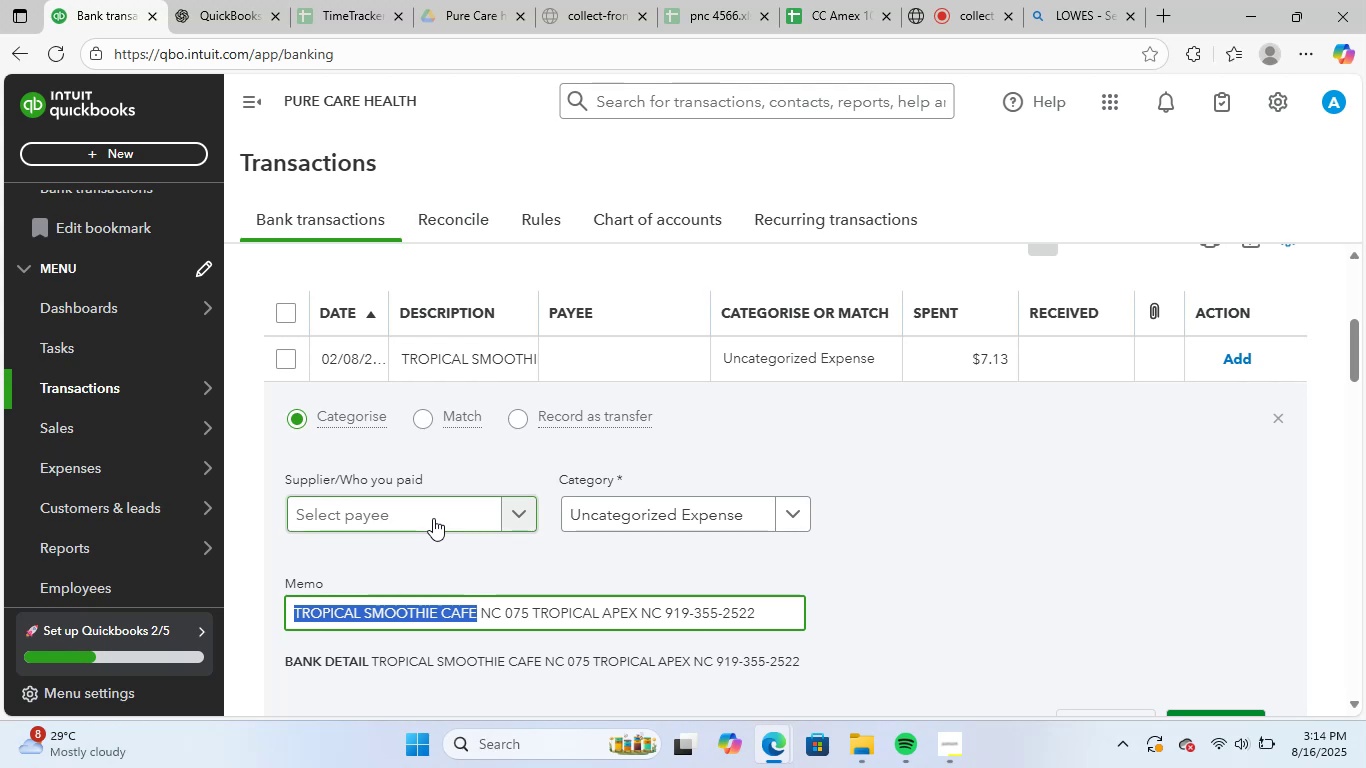 
key(Control+ControlLeft)
 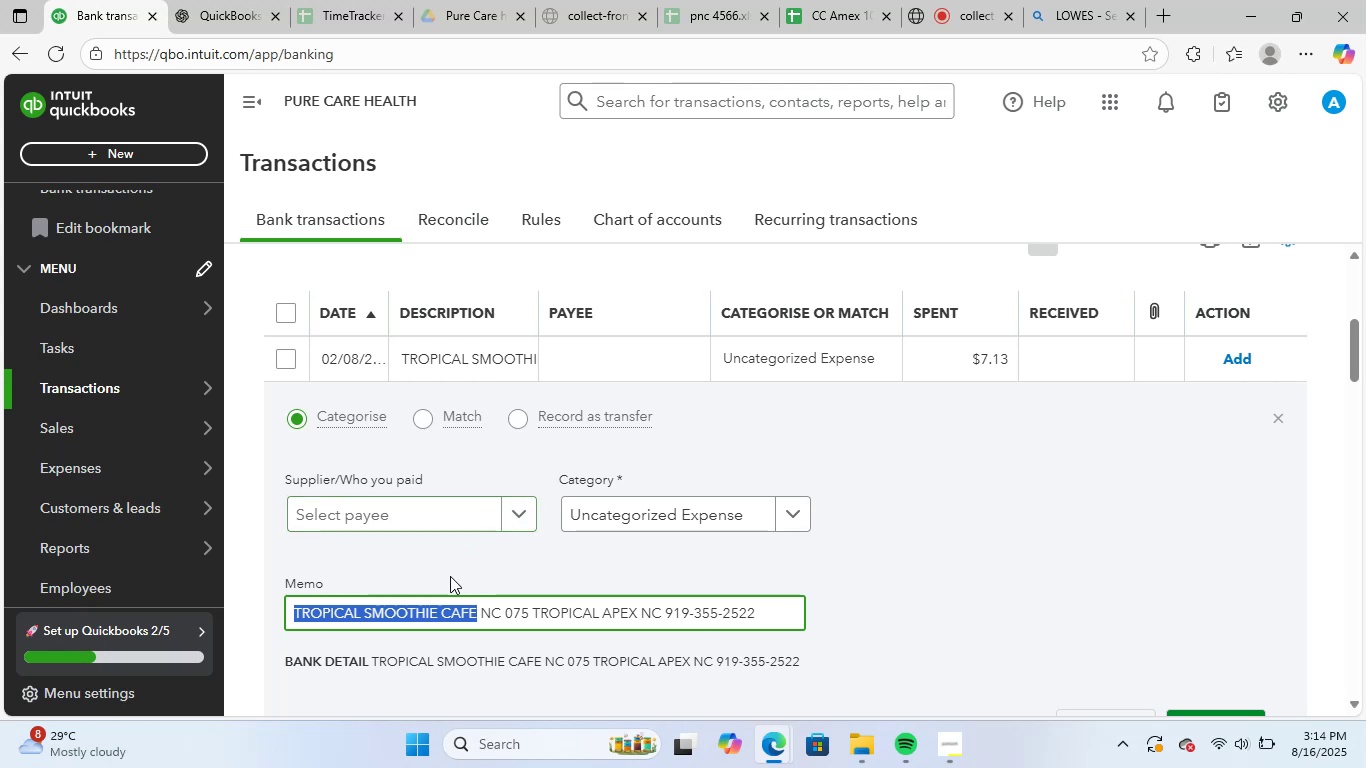 
key(Control+C)
 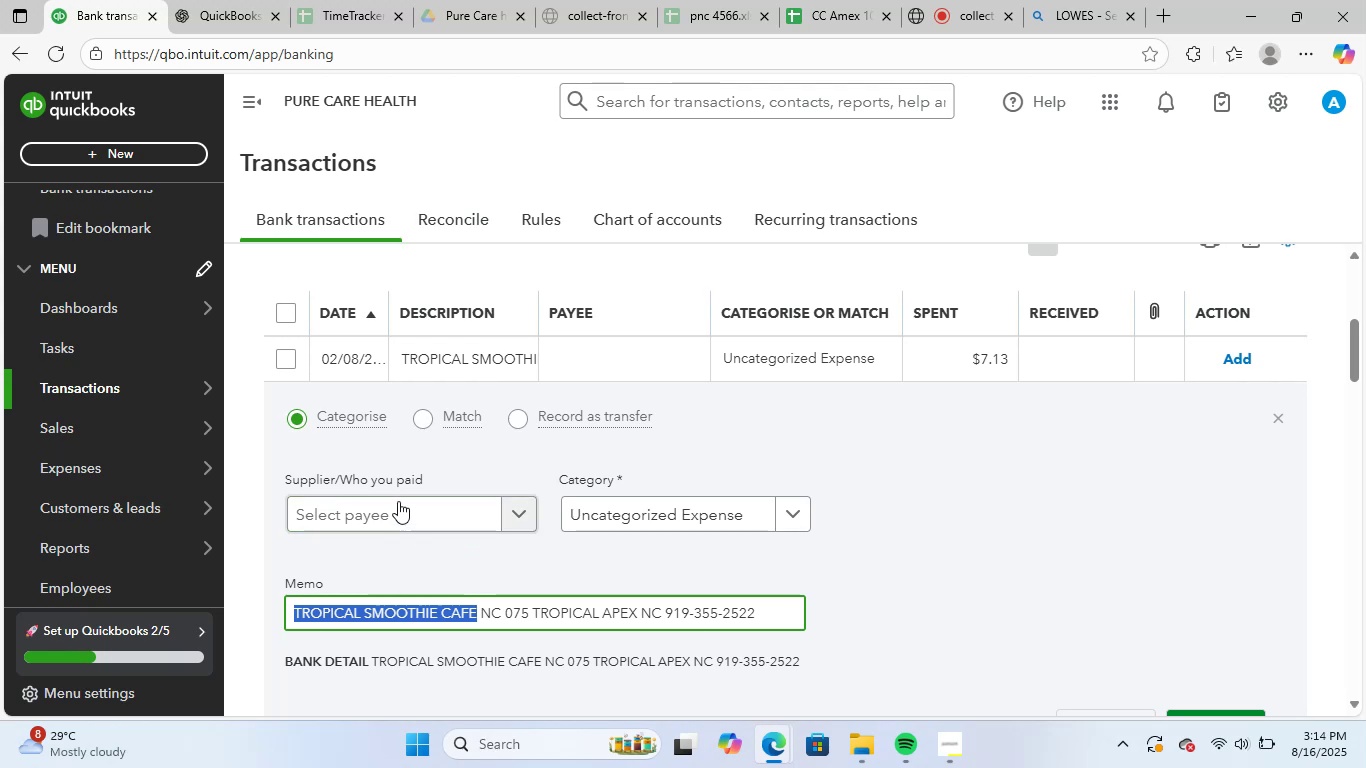 
left_click([398, 501])
 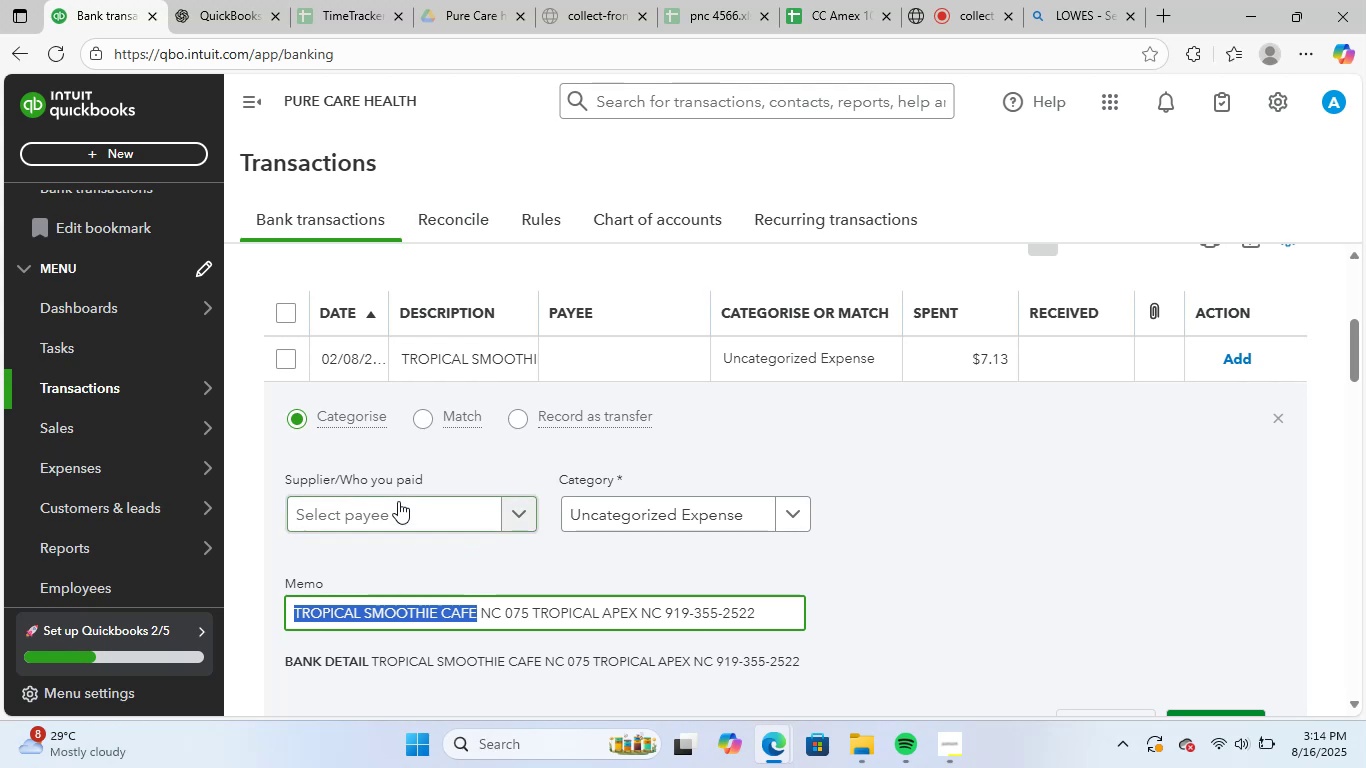 
key(Control+ControlLeft)
 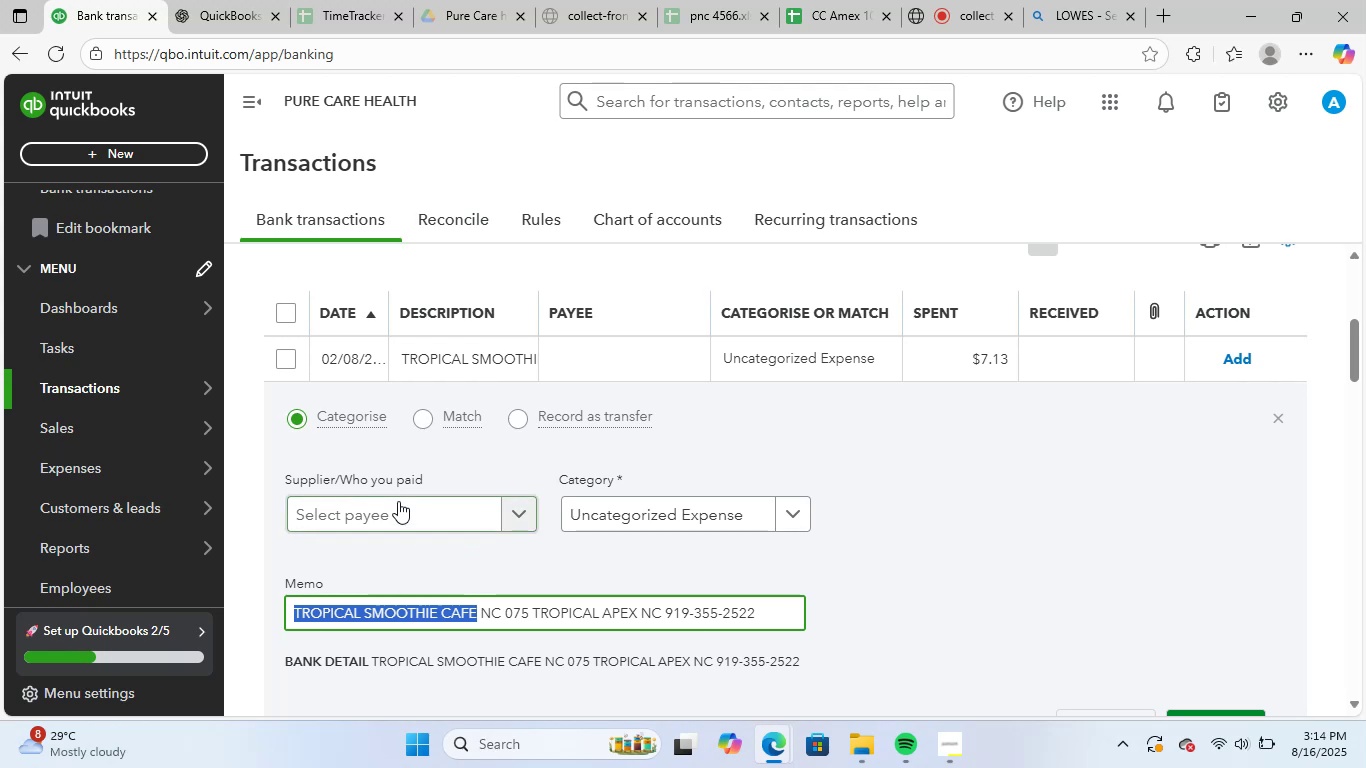 
key(Control+V)
 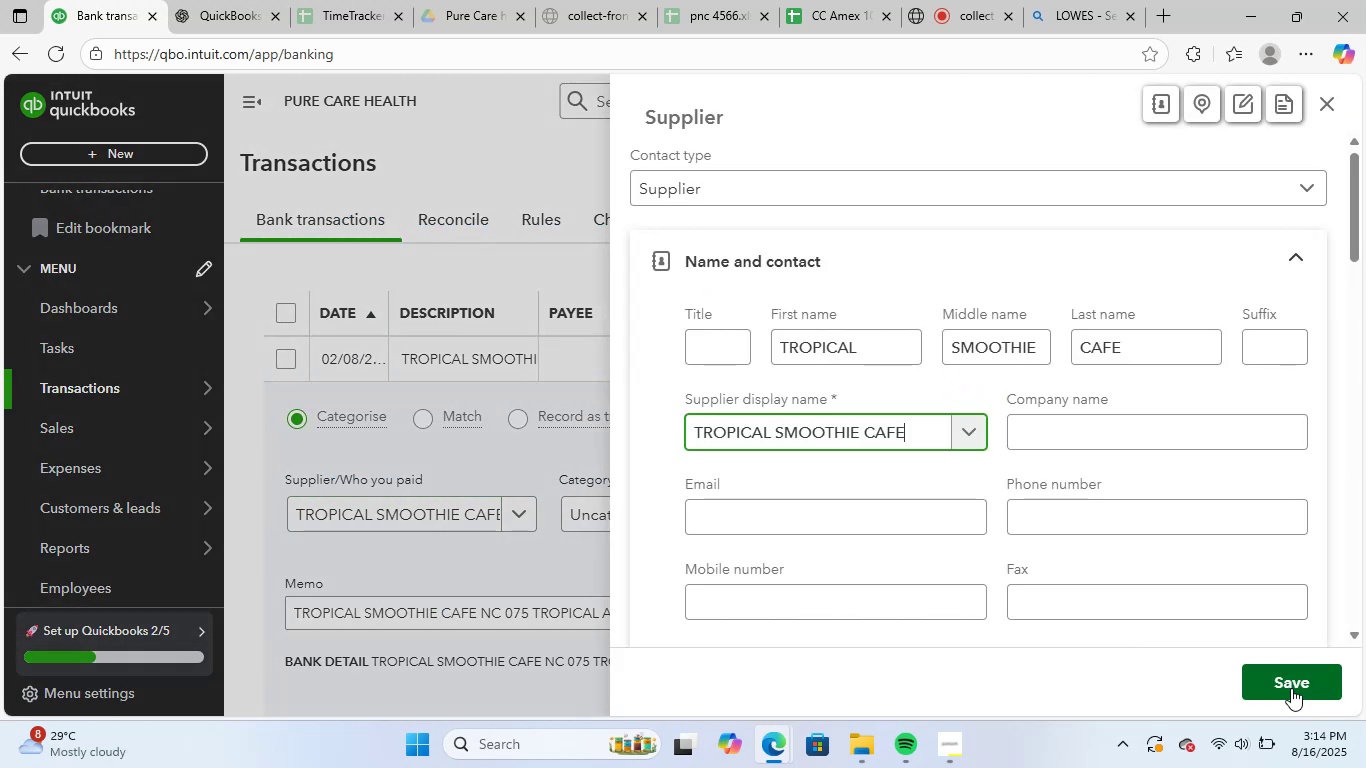 
wait(7.86)
 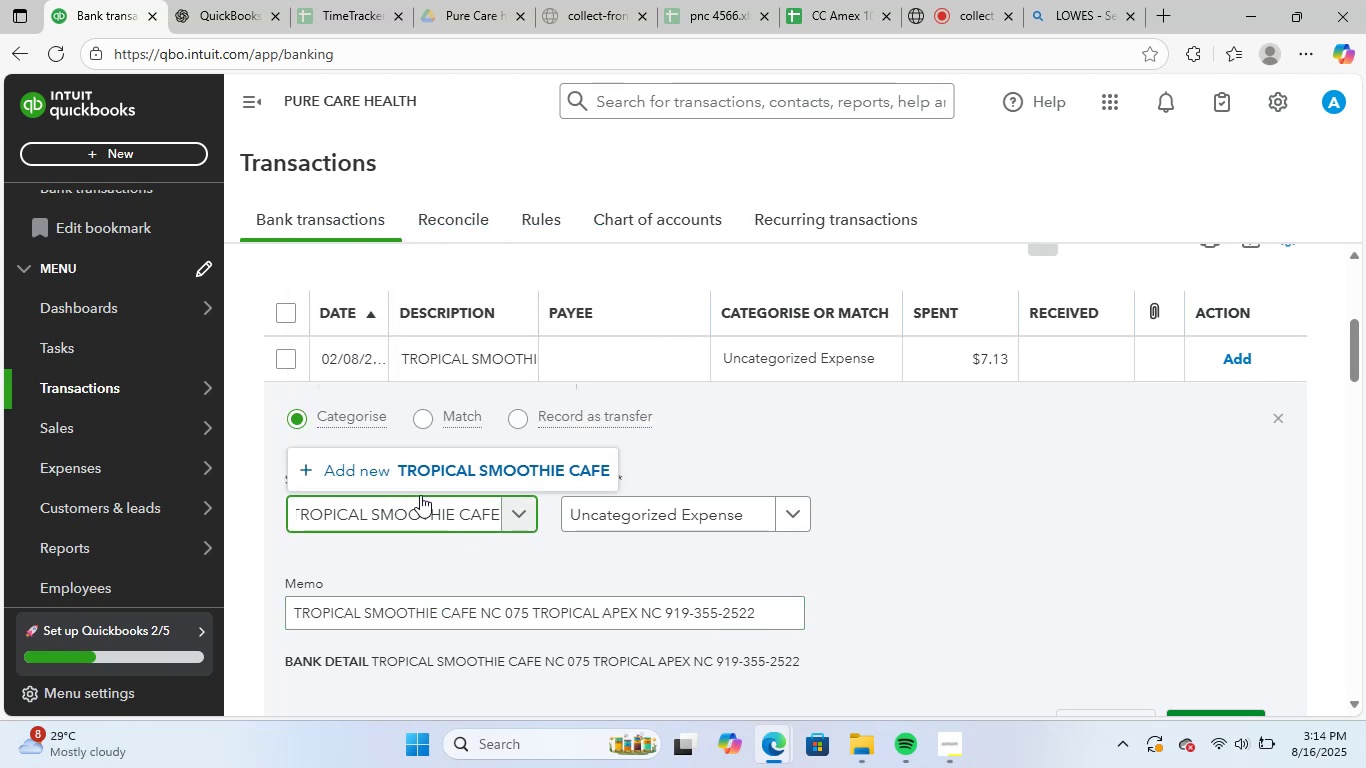 
left_click([713, 509])
 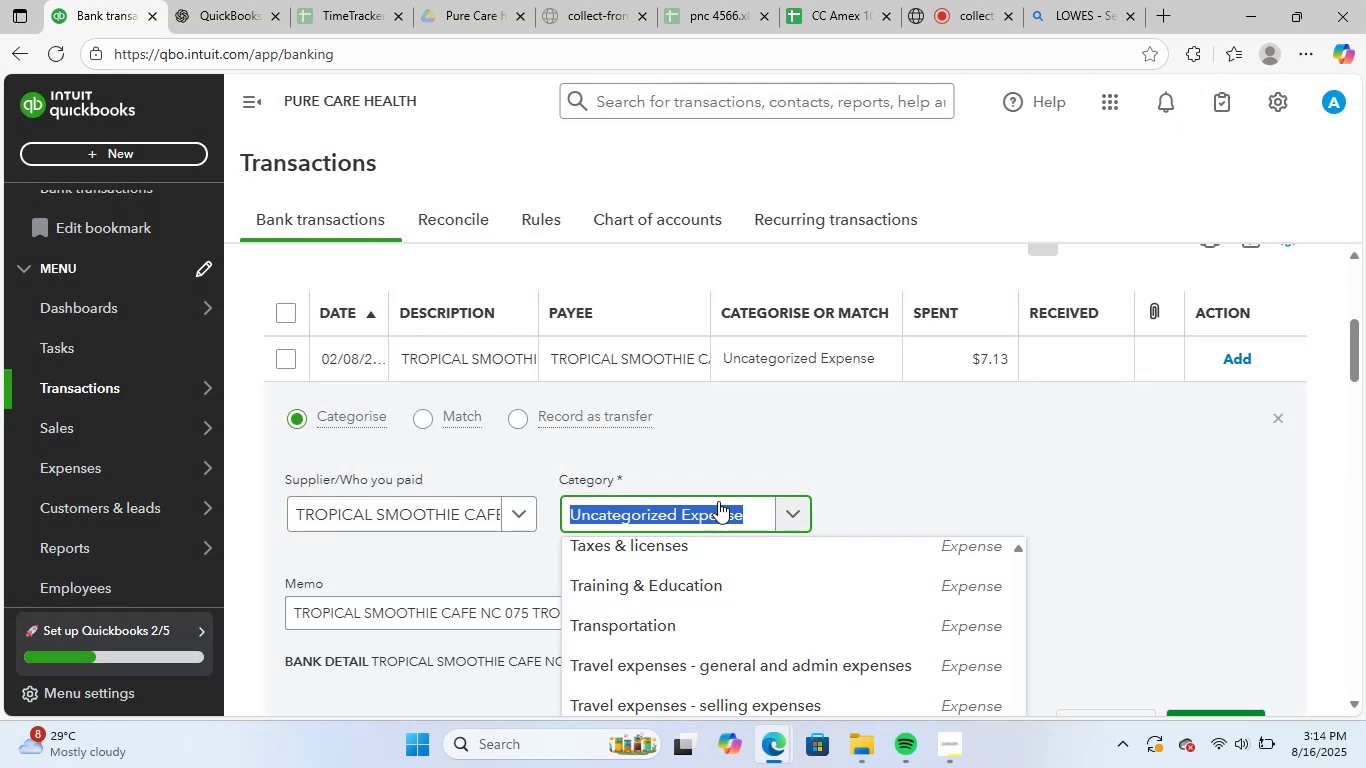 
type(meal)
 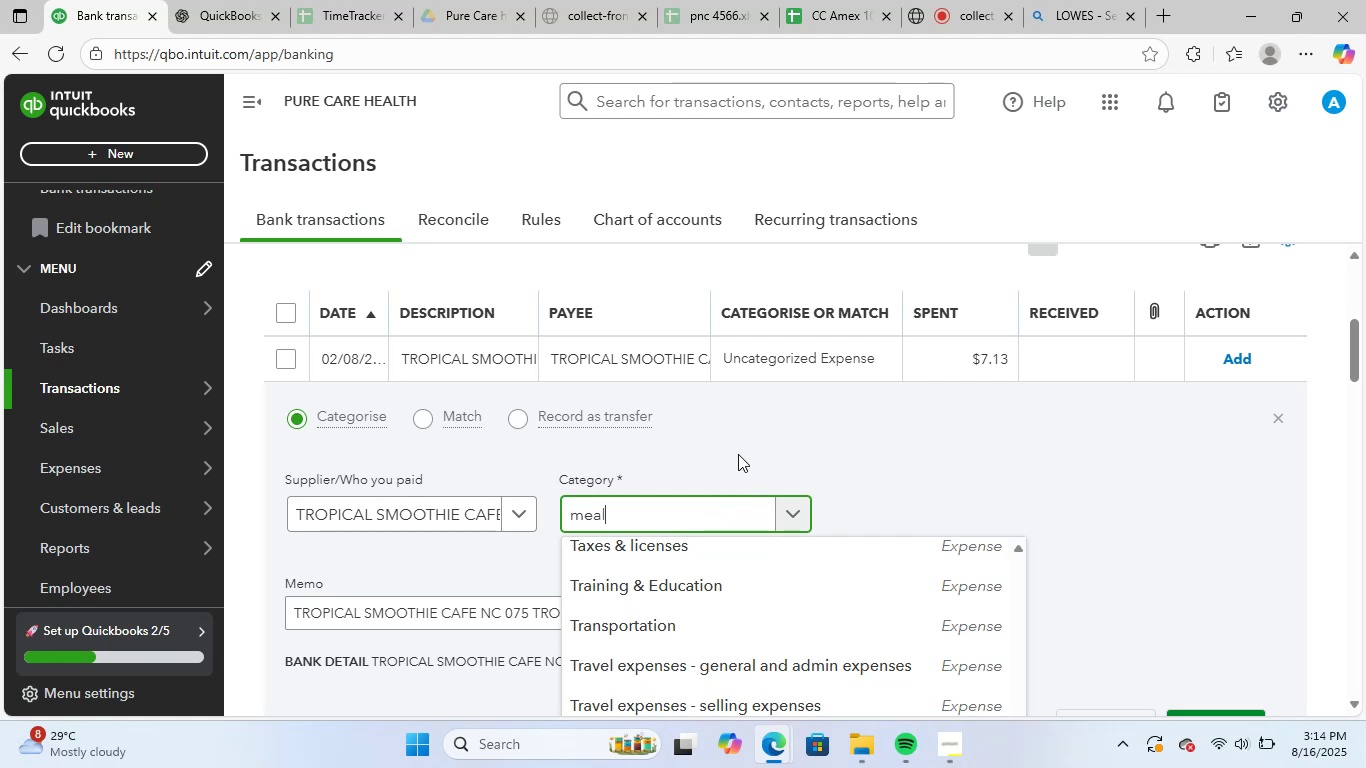 
scroll: coordinate [1121, 536], scroll_direction: down, amount: 1.0
 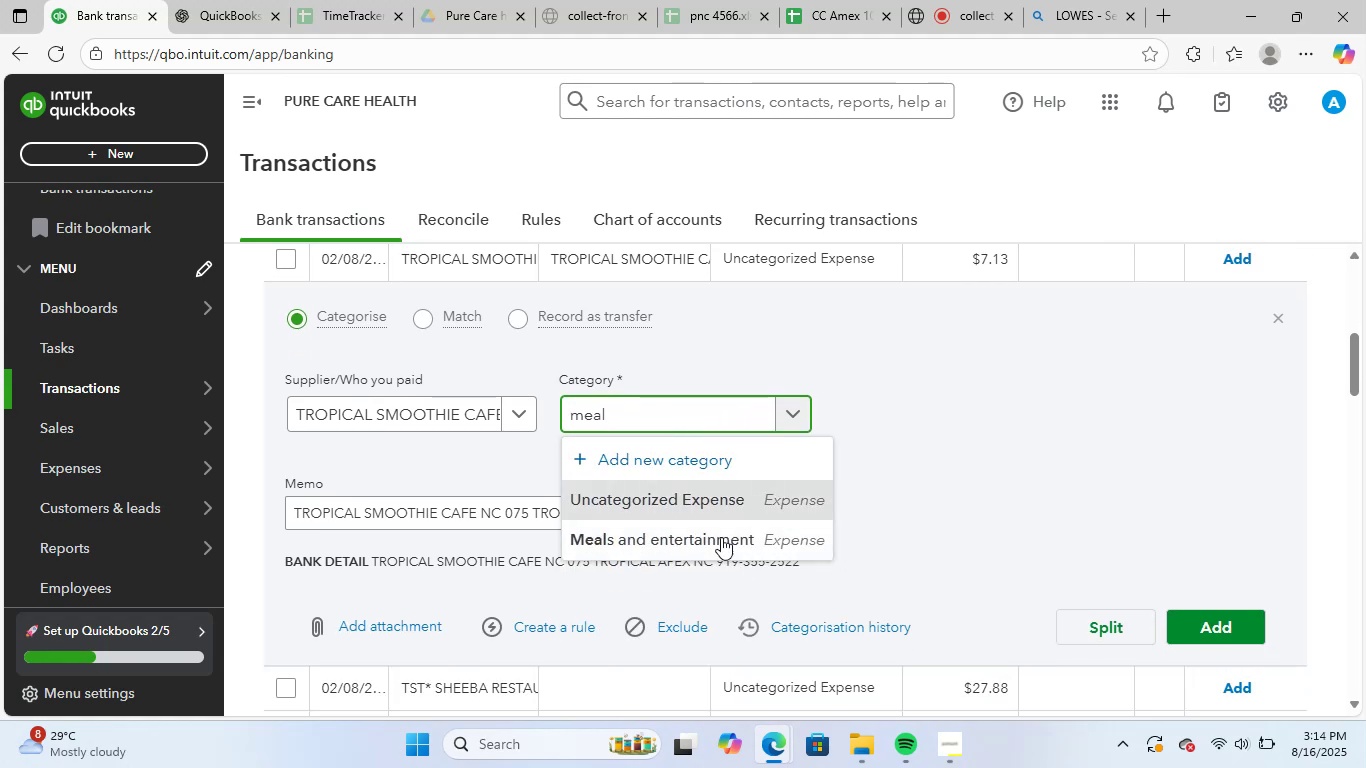 
left_click([704, 530])
 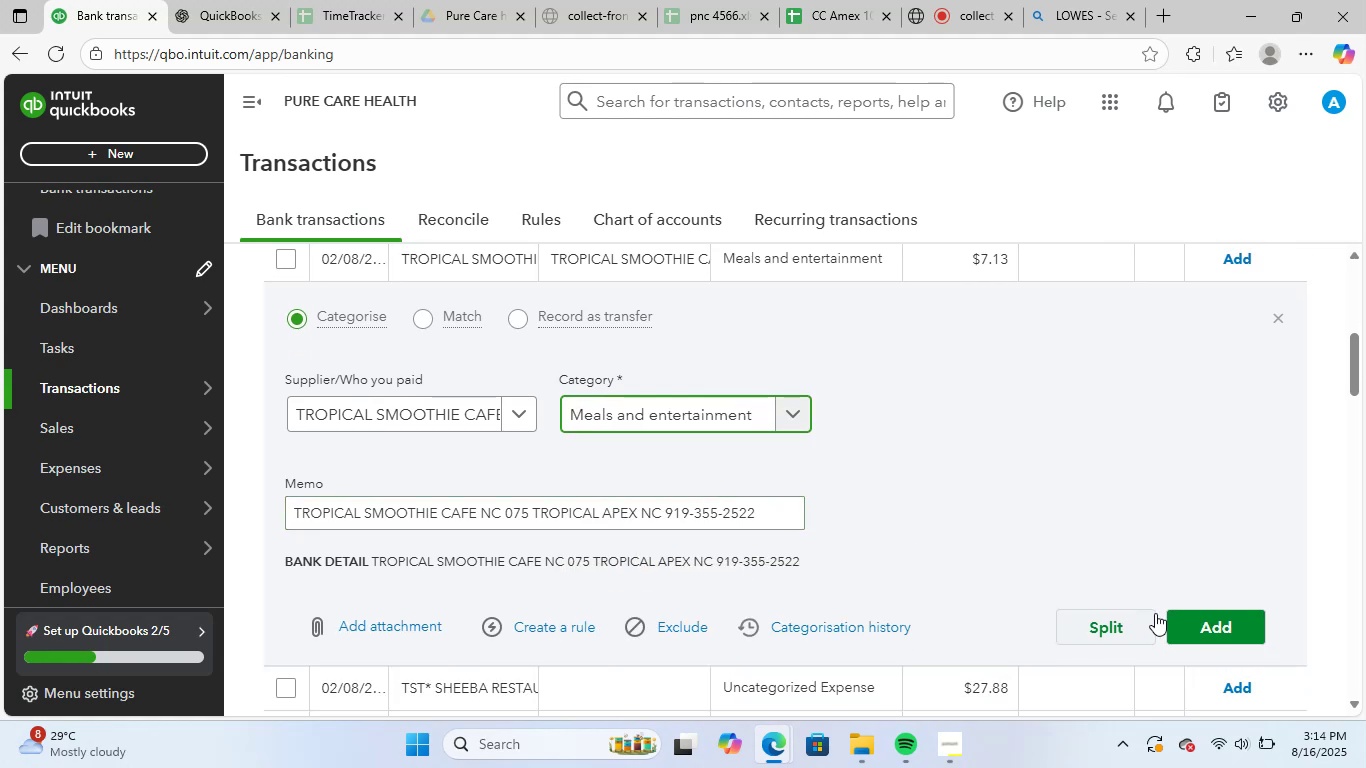 
left_click([1193, 614])
 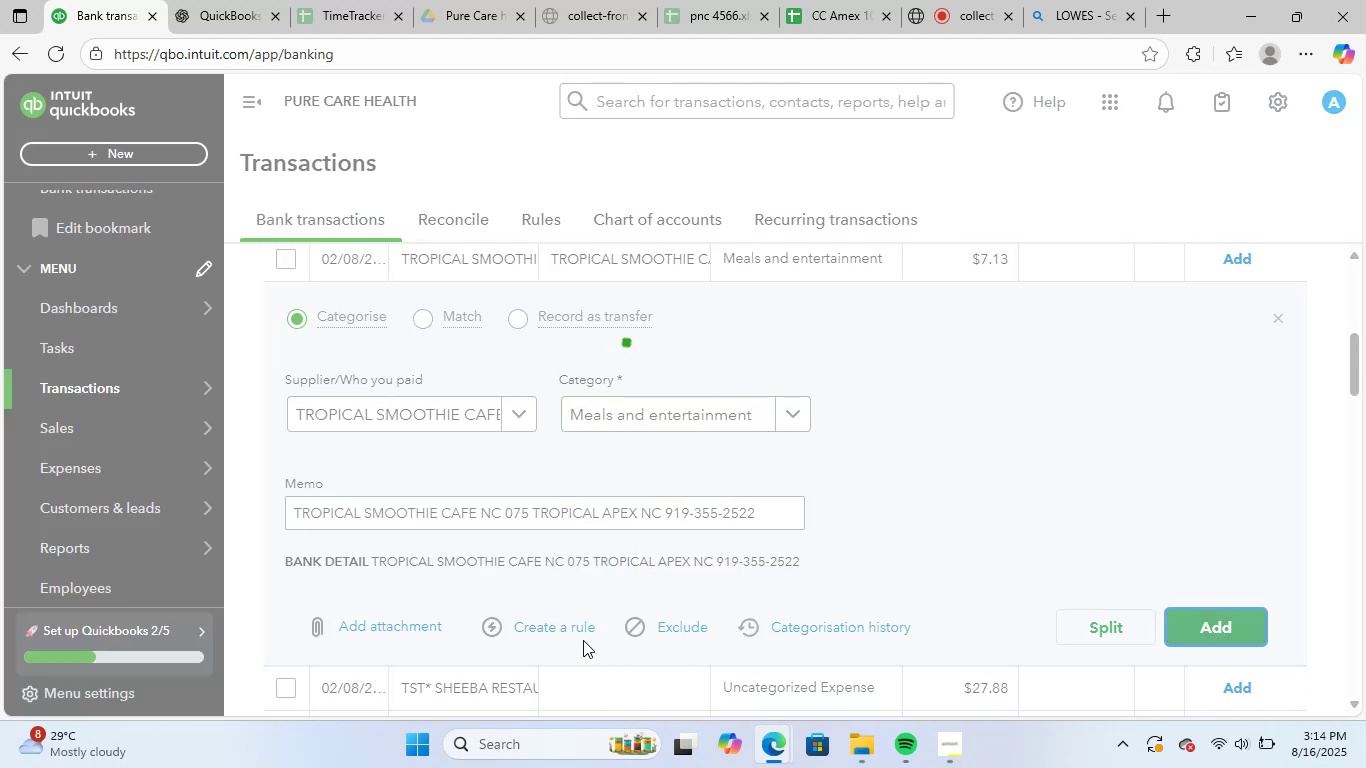 
scroll: coordinate [472, 617], scroll_direction: up, amount: 2.0
 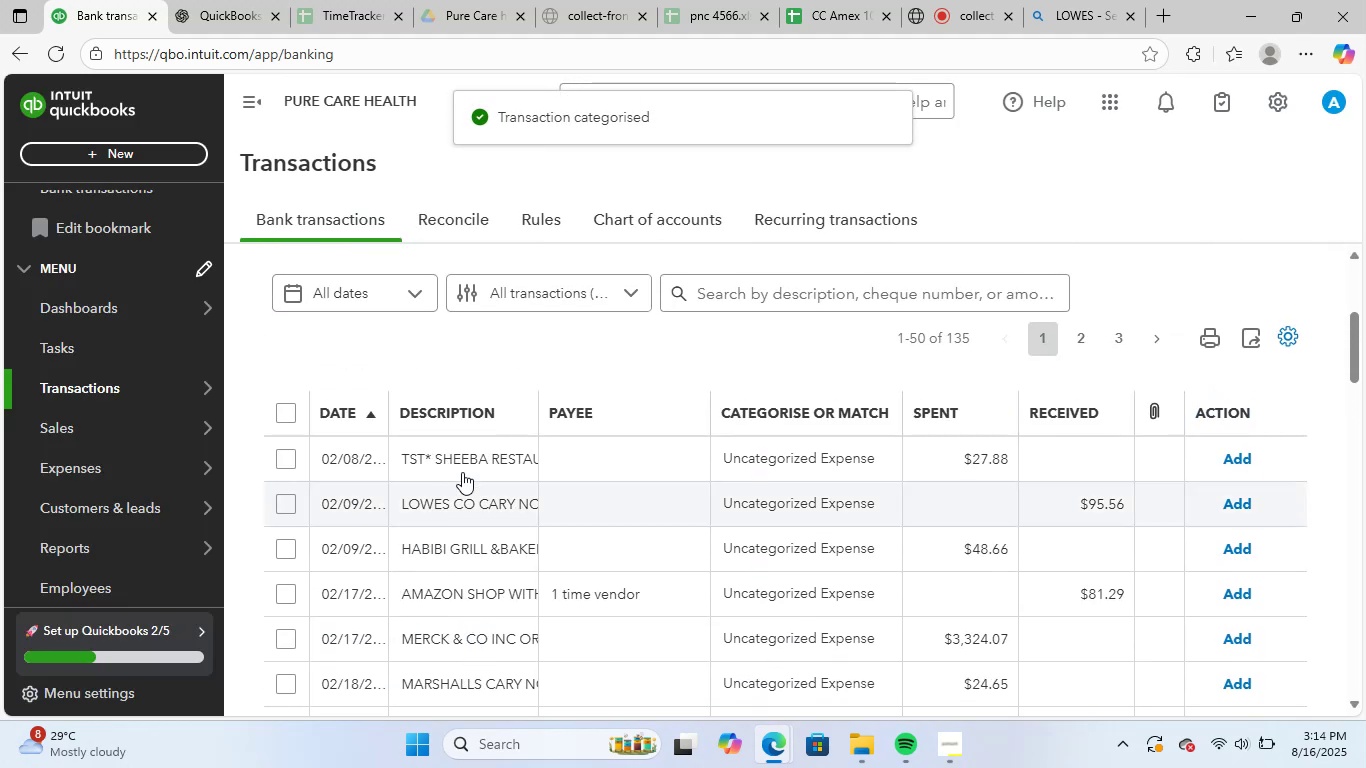 
left_click([474, 460])
 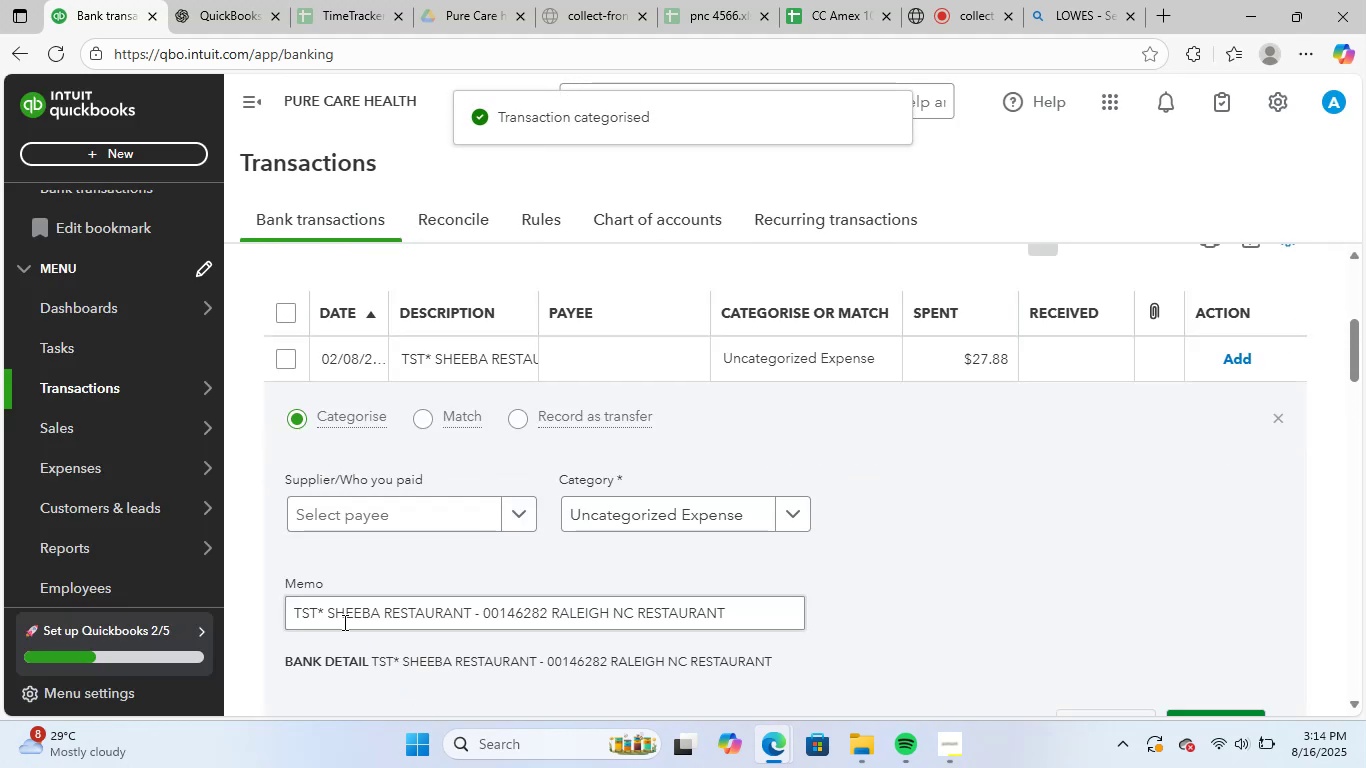 
left_click_drag(start_coordinate=[330, 614], to_coordinate=[472, 617])
 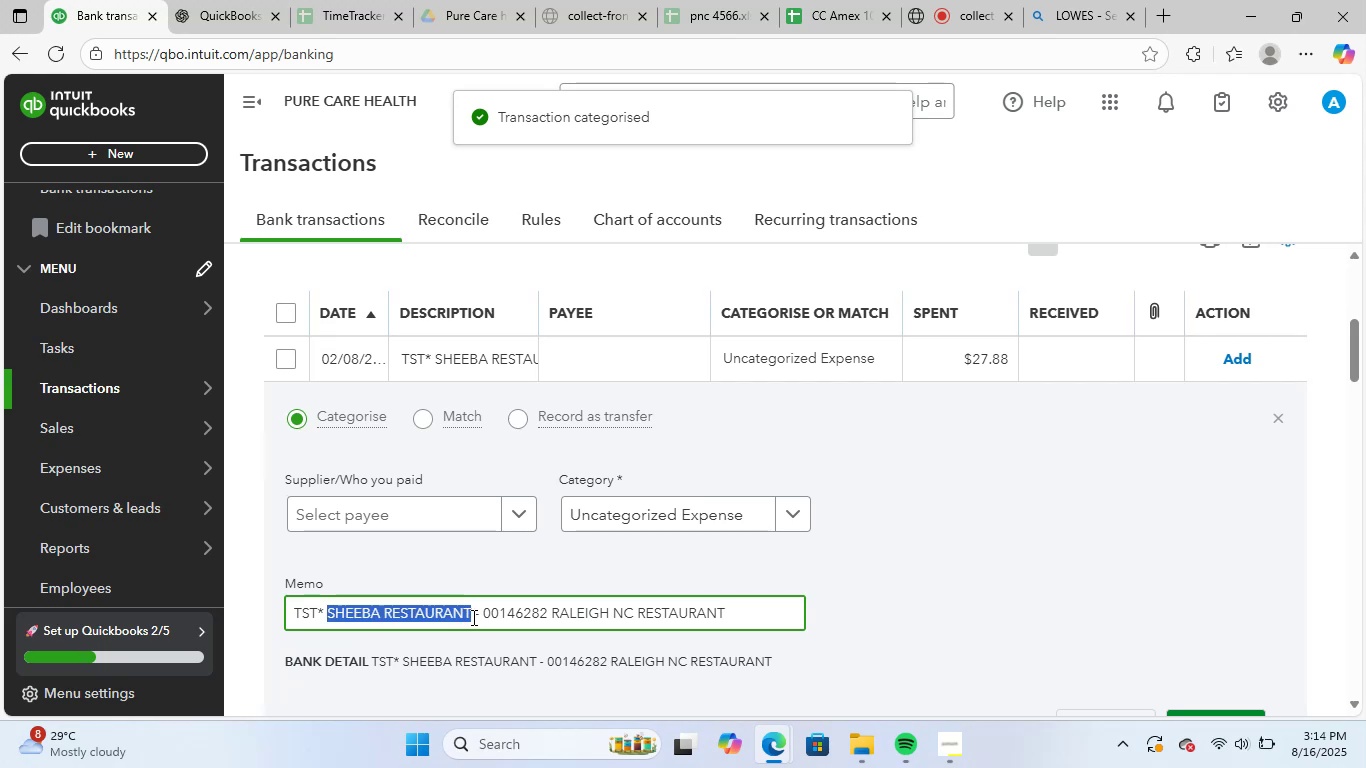 
key(Control+ControlLeft)
 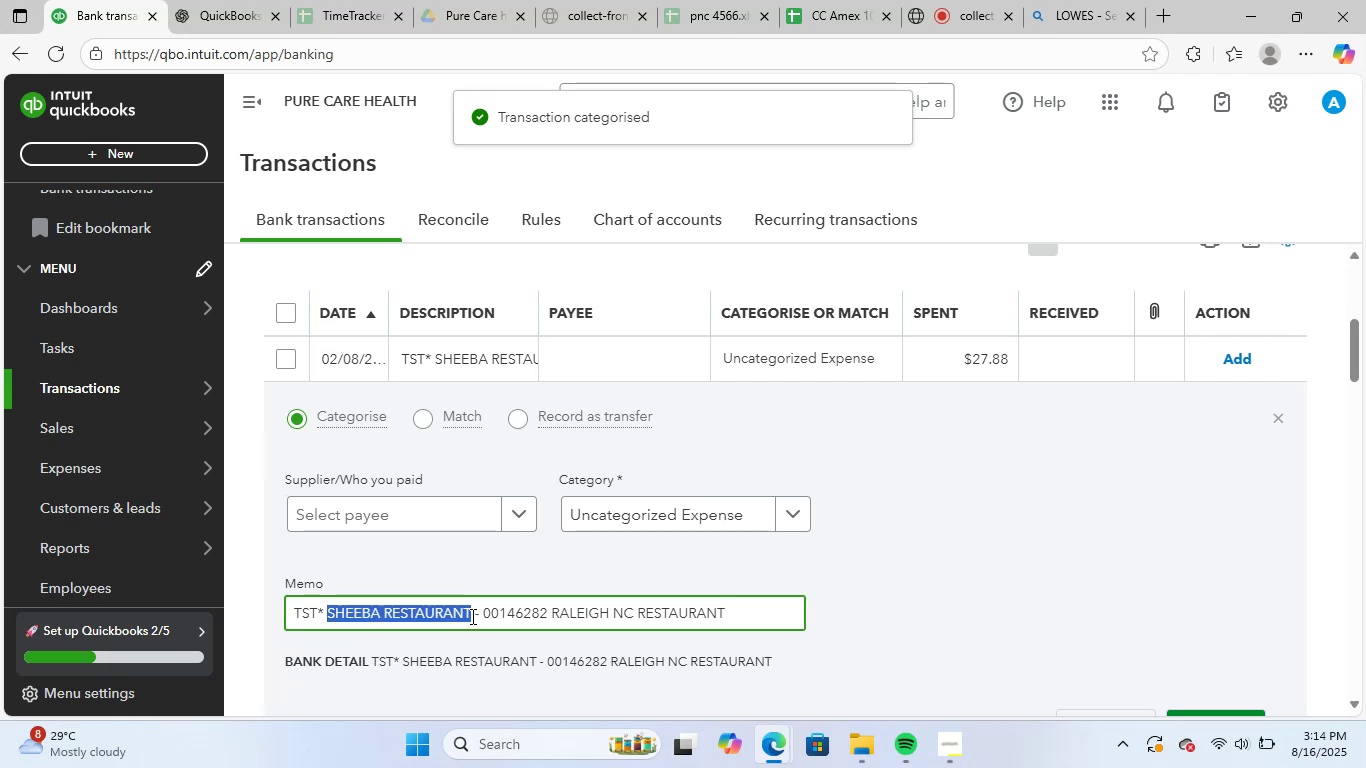 
key(Control+C)
 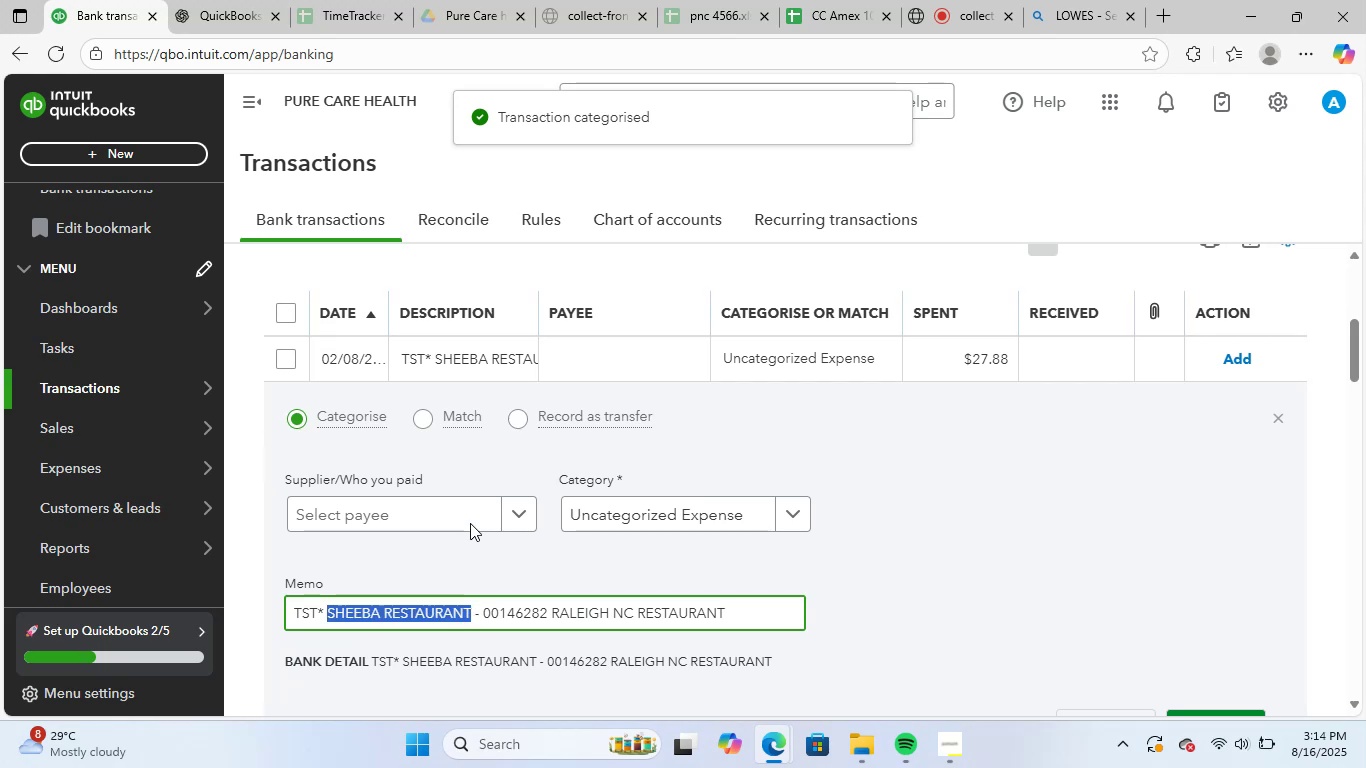 
left_click([470, 519])
 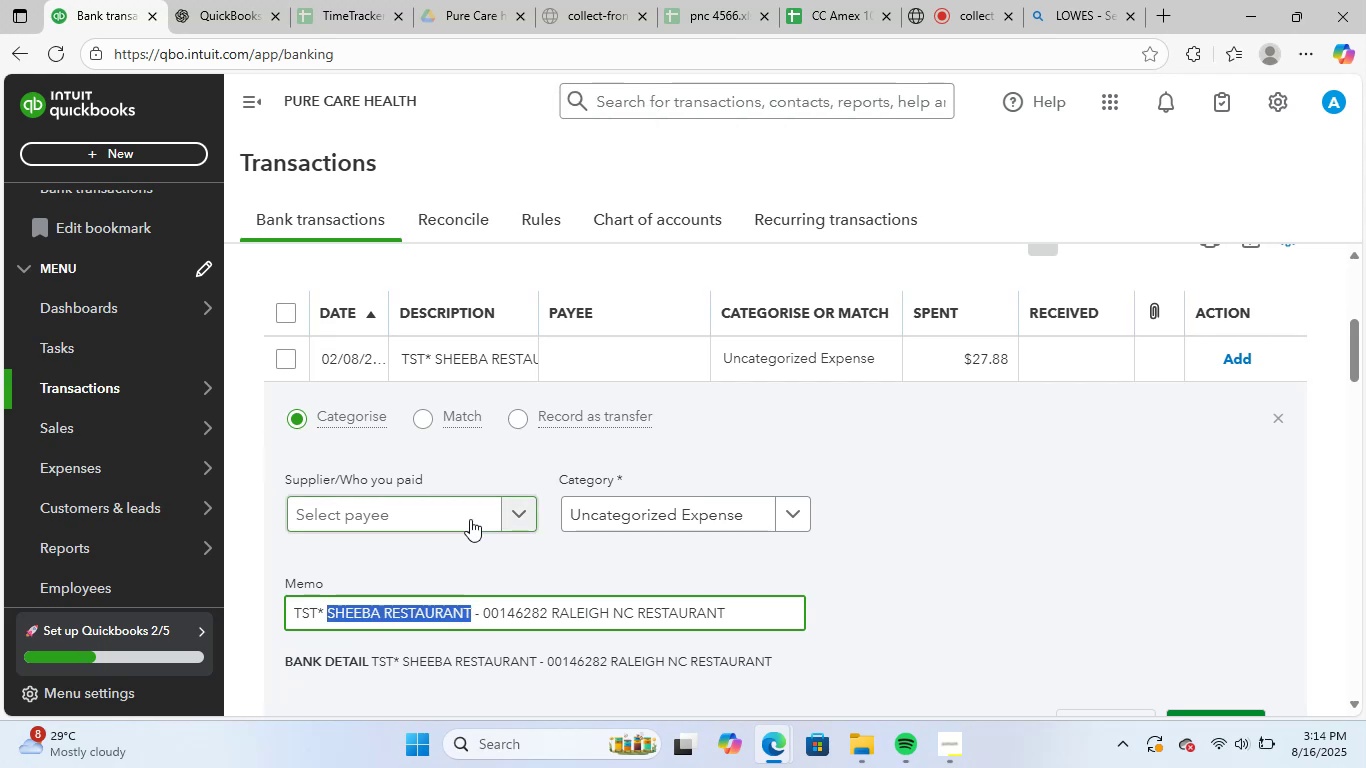 
key(Control+ControlLeft)
 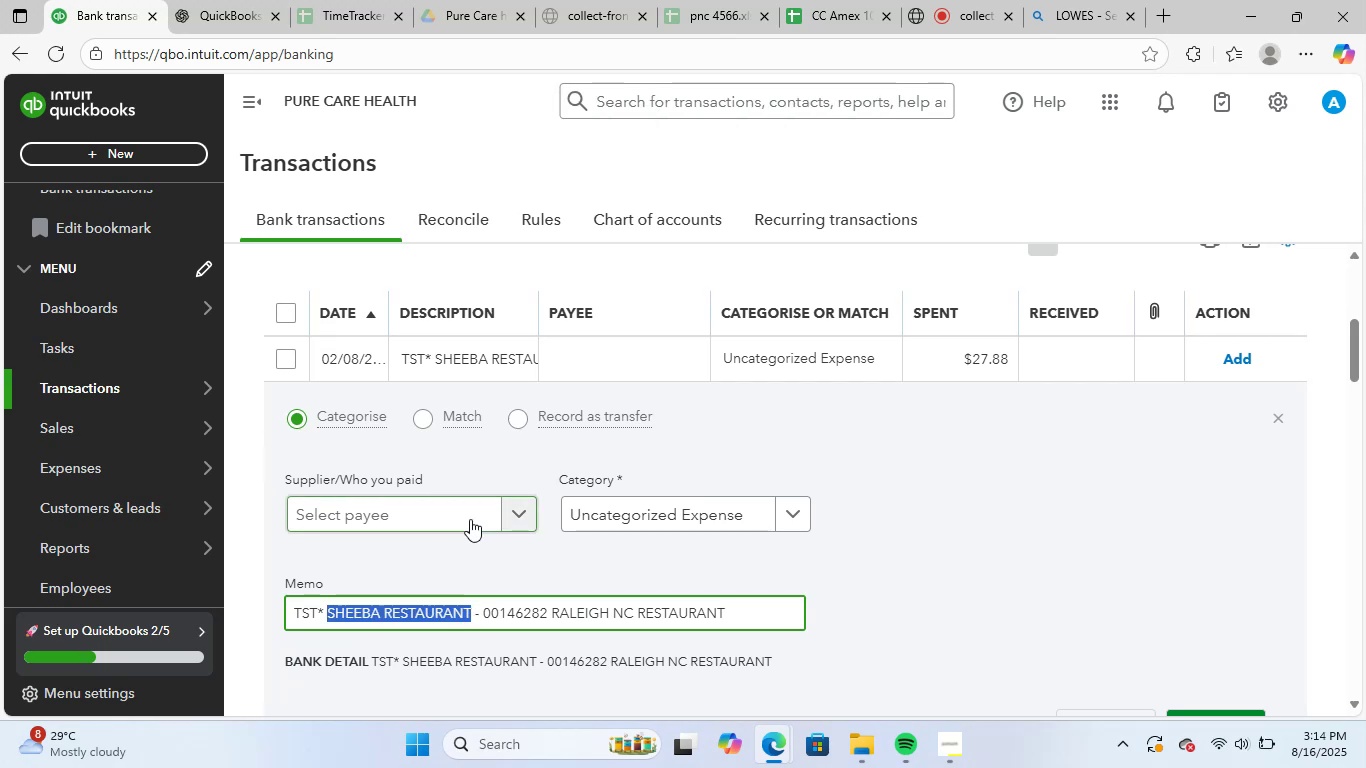 
key(Control+V)
 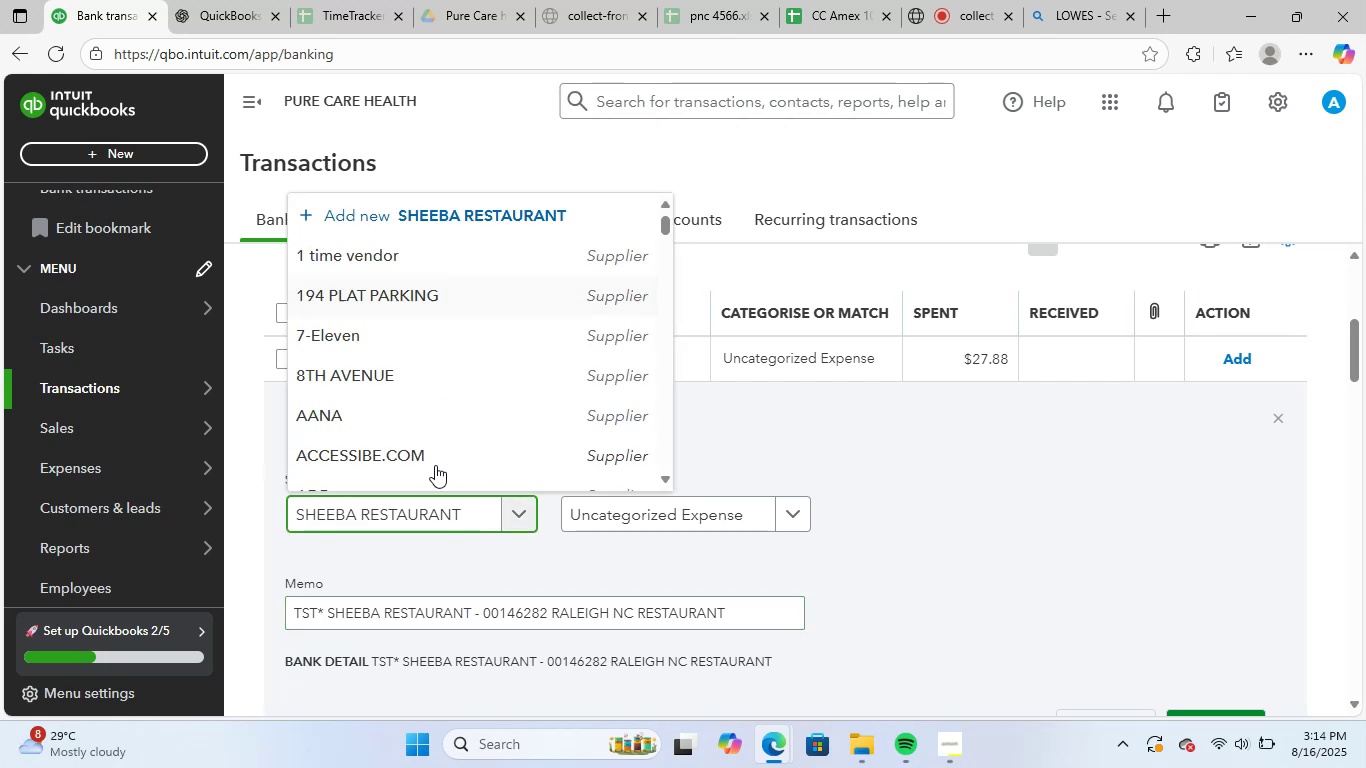 
left_click([463, 471])
 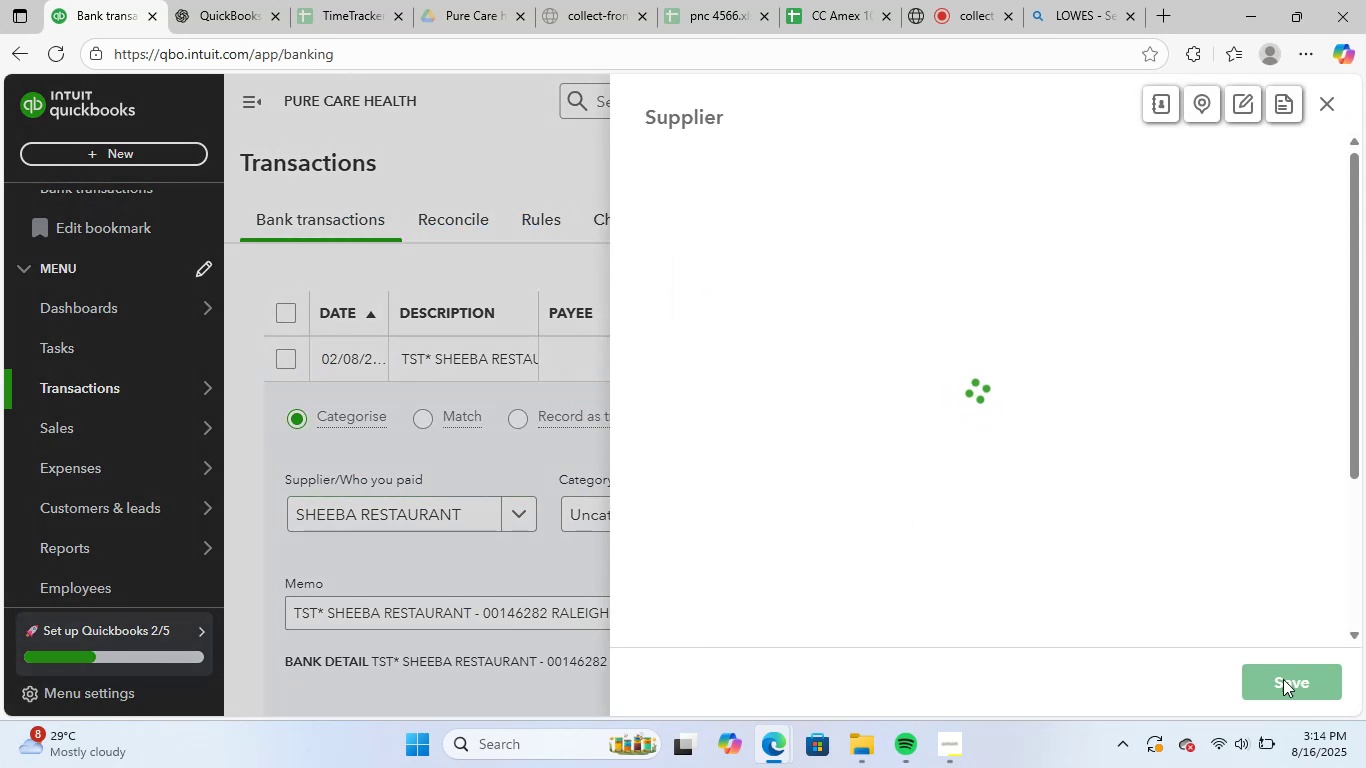 
left_click([1307, 684])
 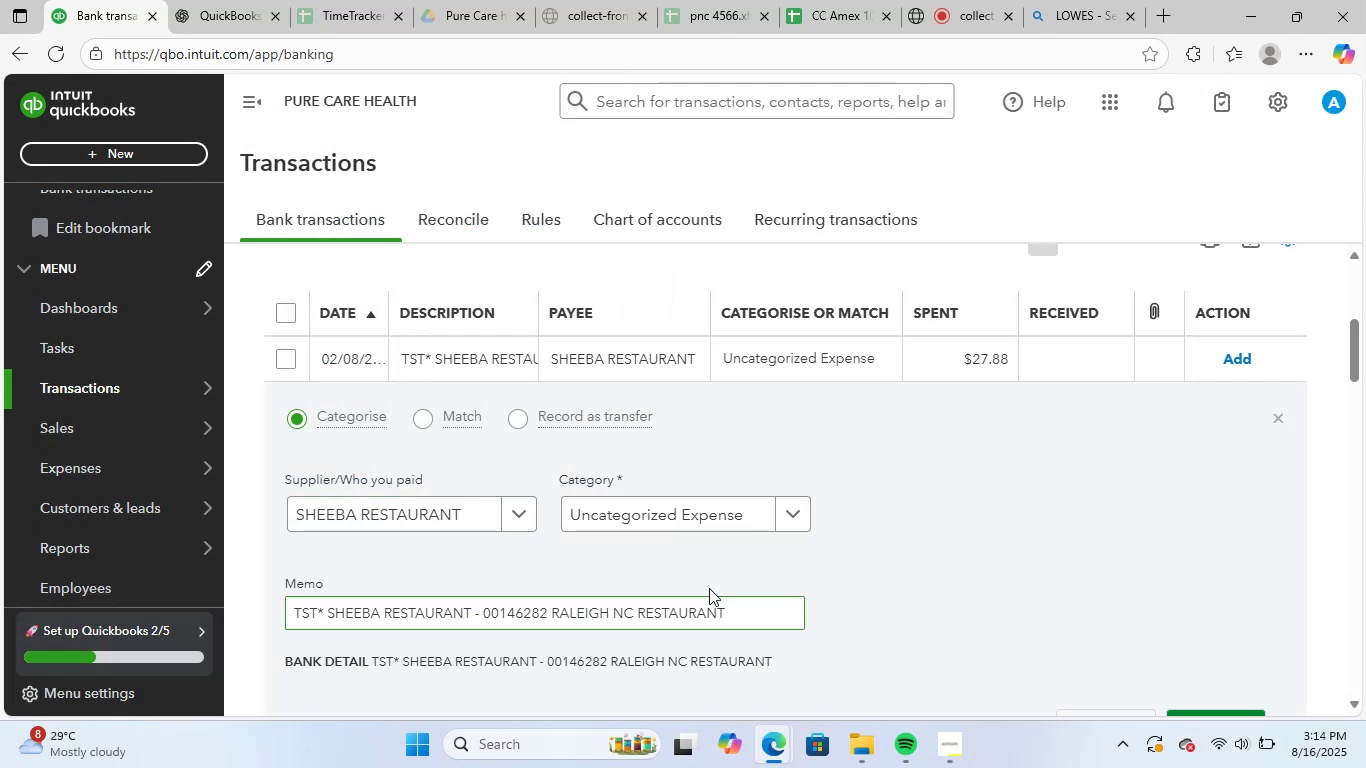 
left_click([683, 509])
 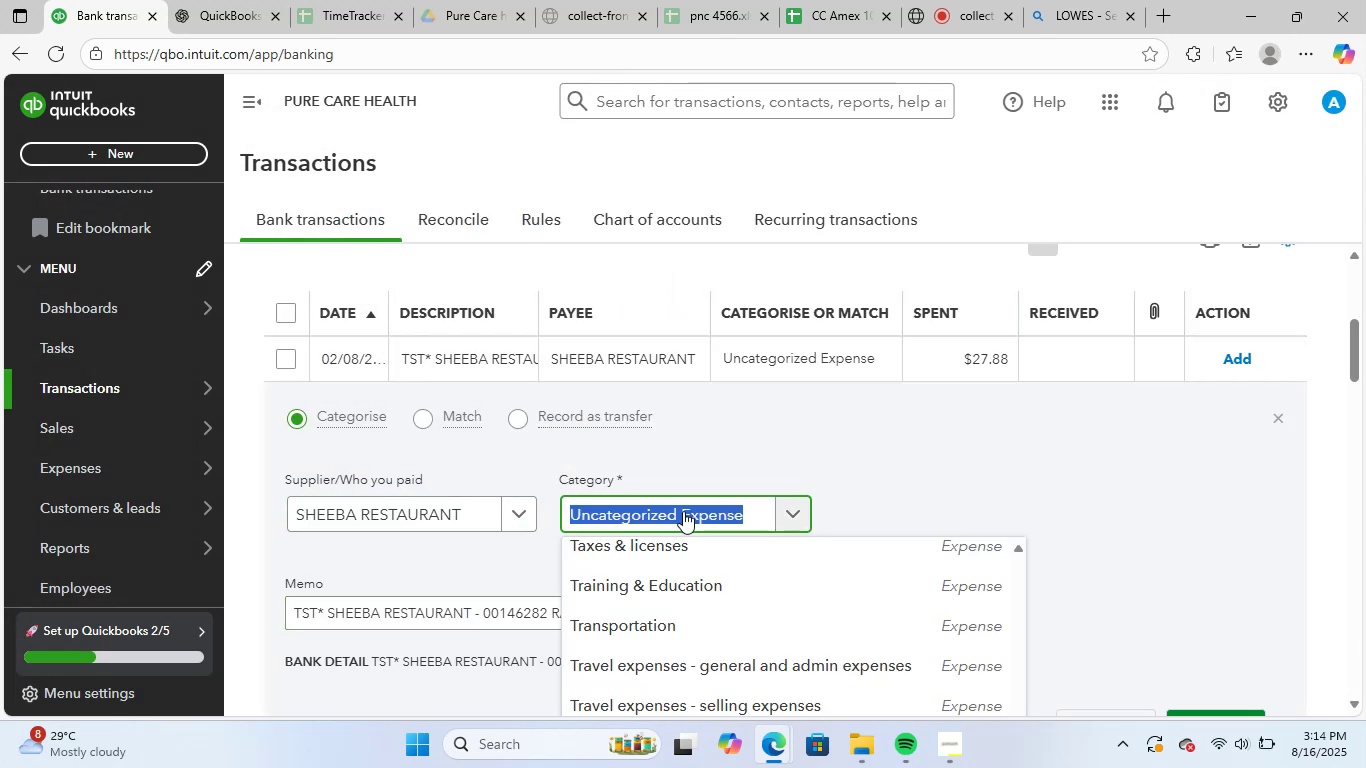 
type(un)
key(Backspace)
key(Backspace)
type(meal)
 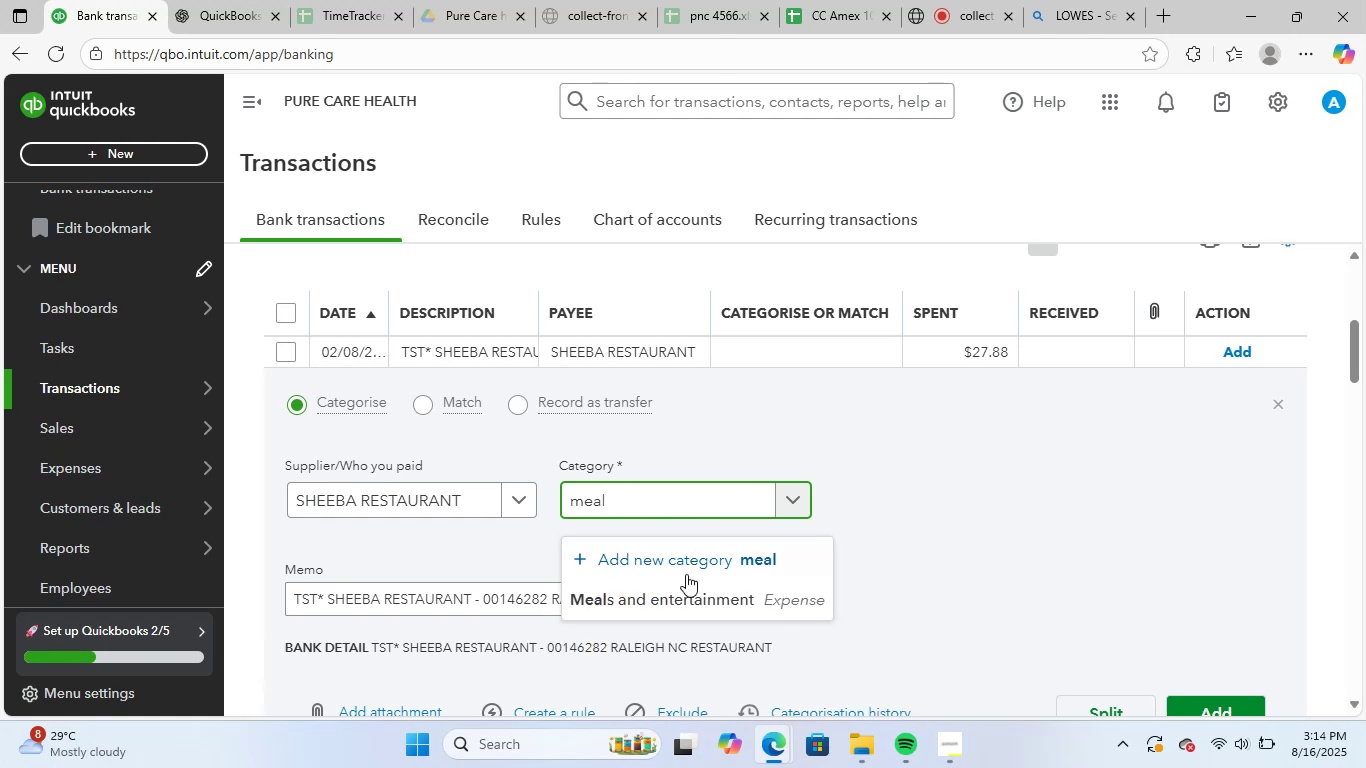 
left_click([690, 585])
 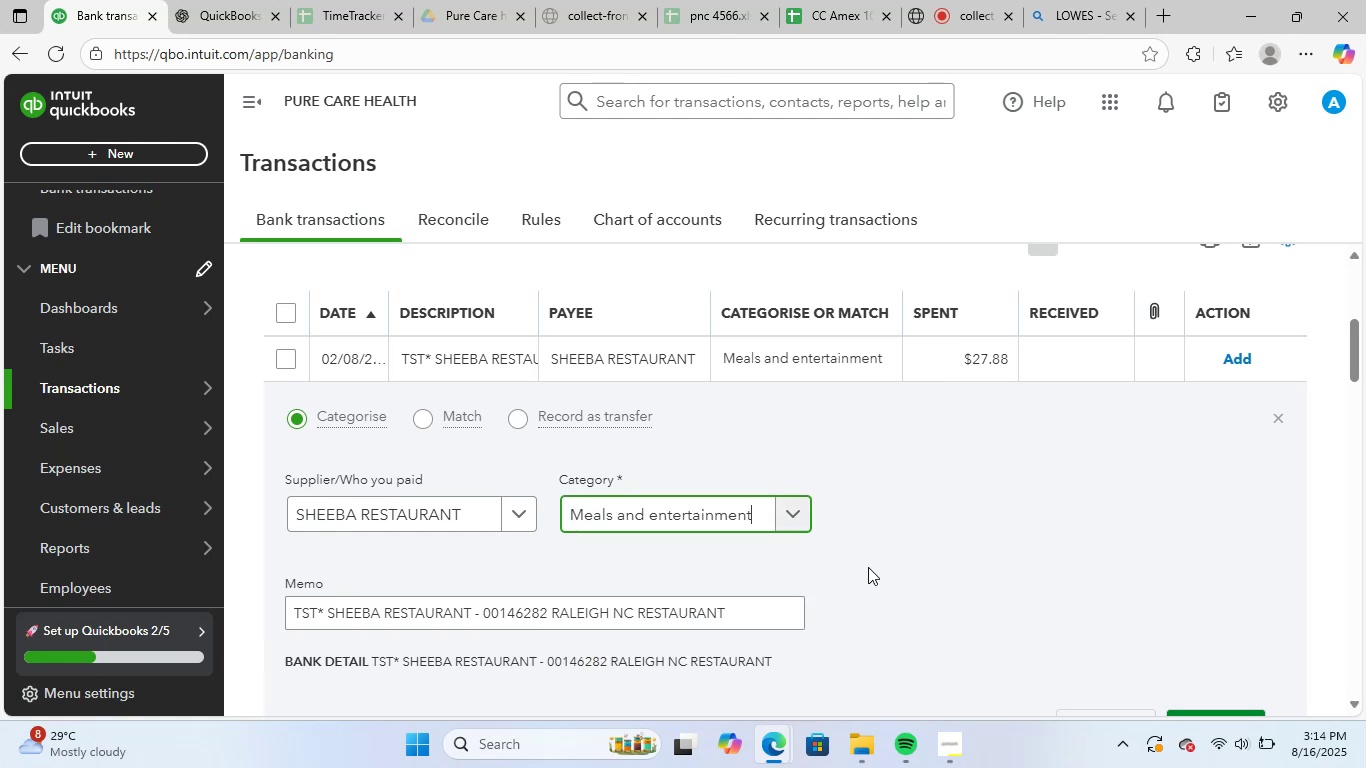 
scroll: coordinate [918, 575], scroll_direction: down, amount: 1.0
 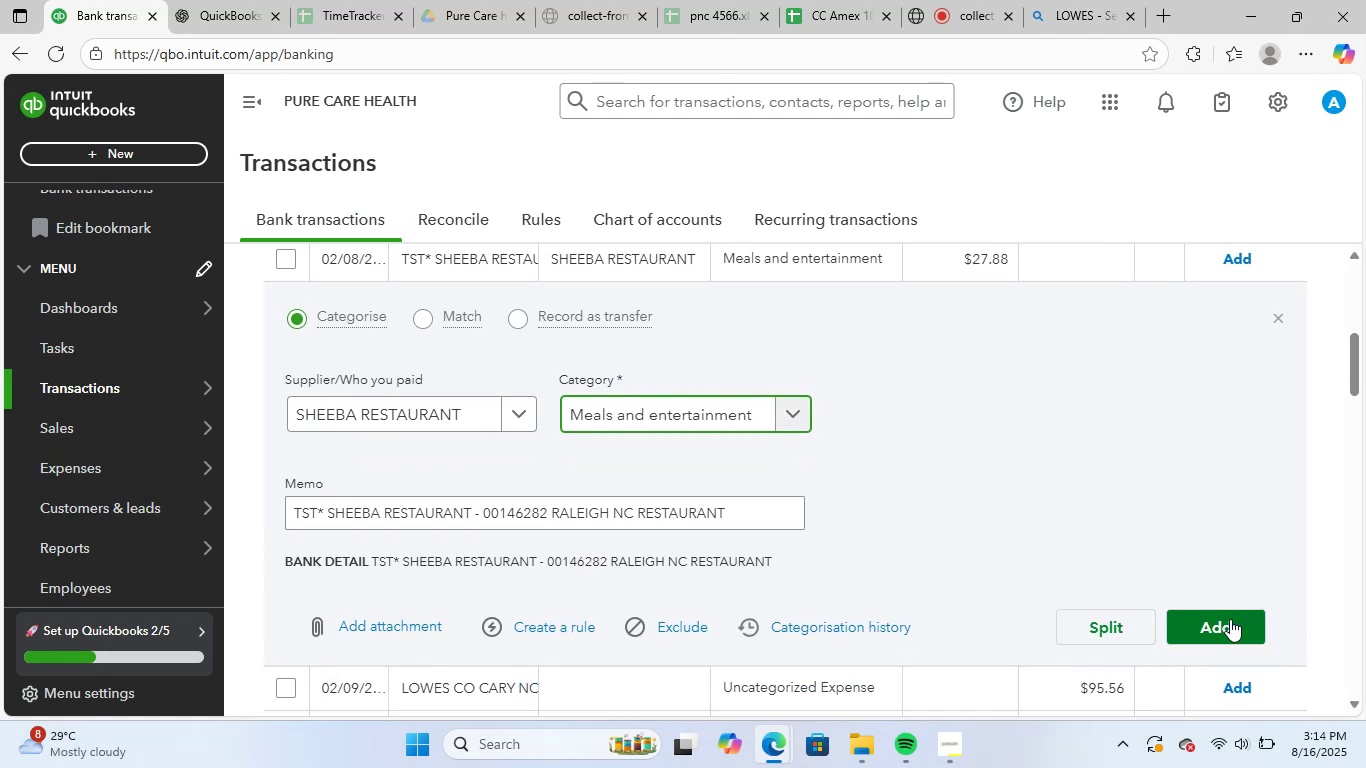 
left_click([1230, 619])
 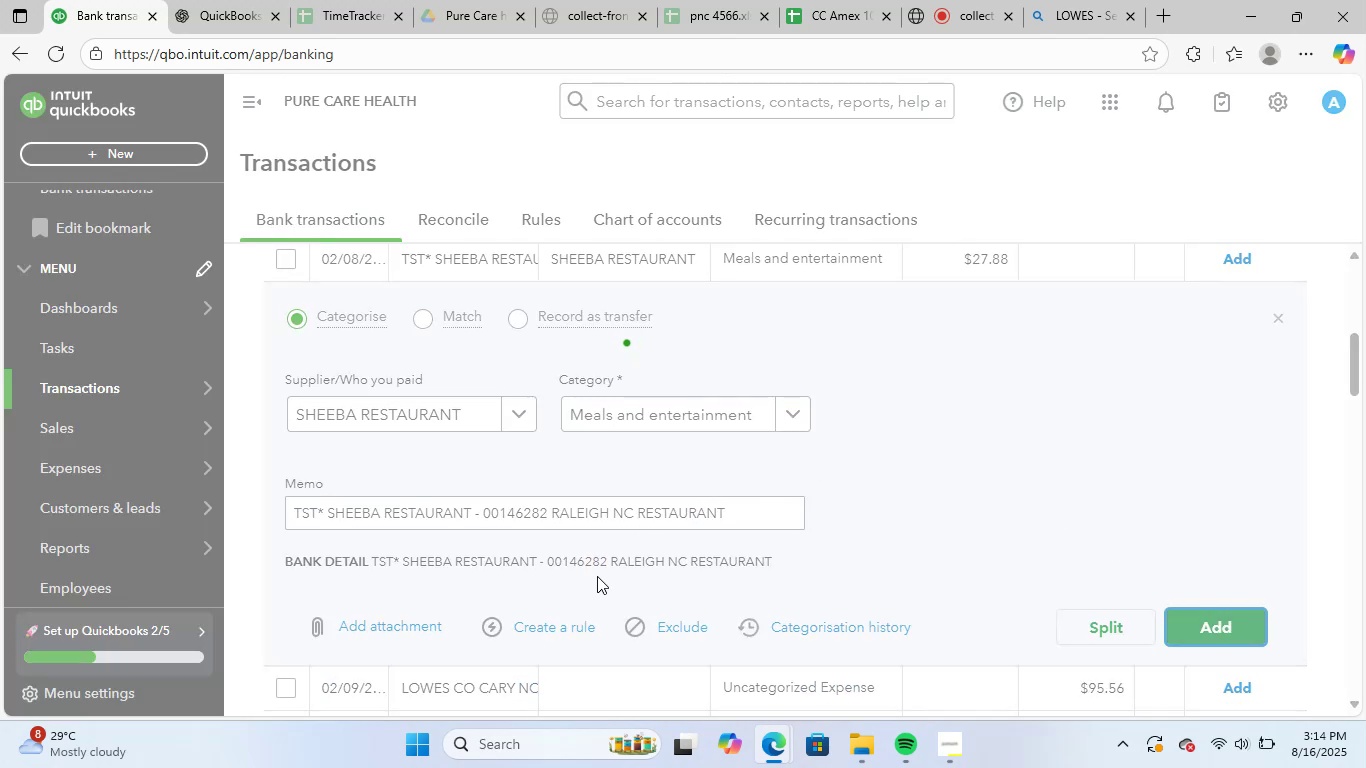 
scroll: coordinate [597, 576], scroll_direction: up, amount: 2.0
 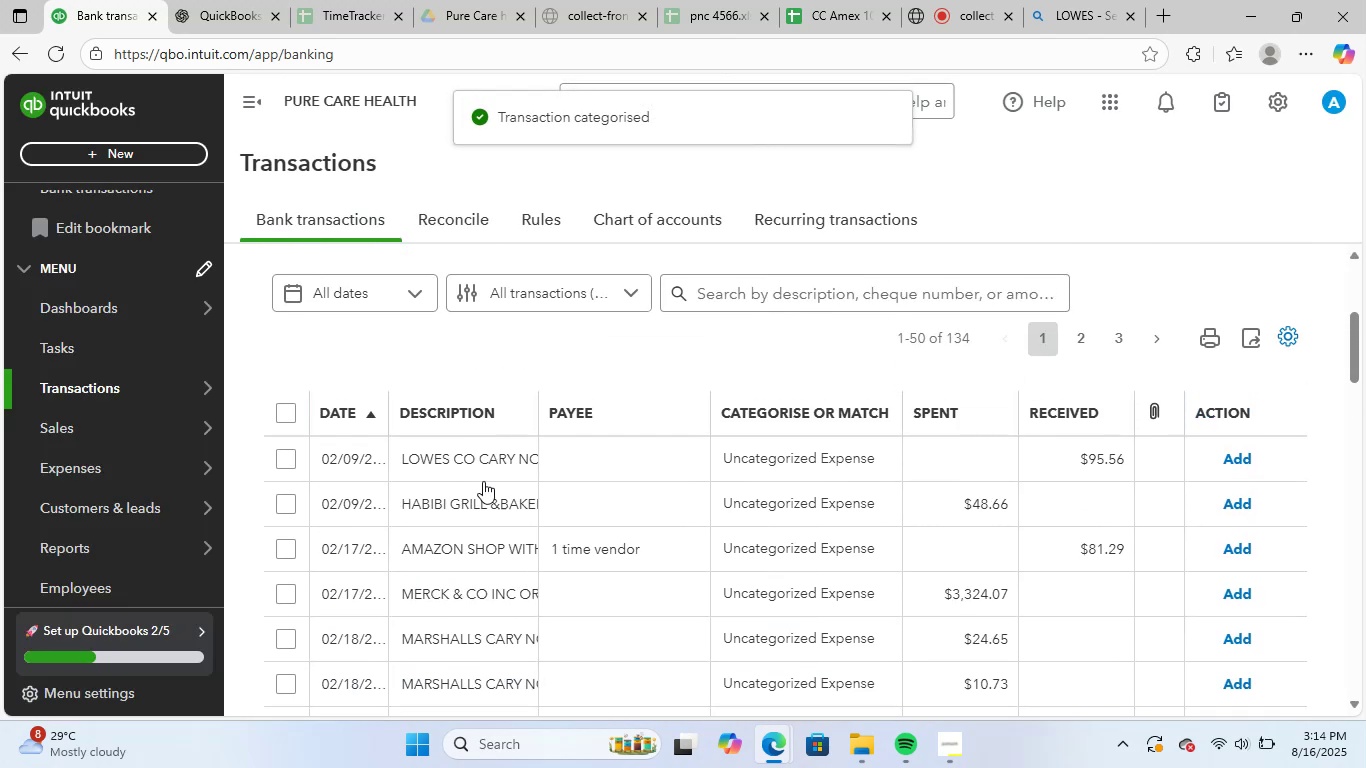 
left_click([474, 456])
 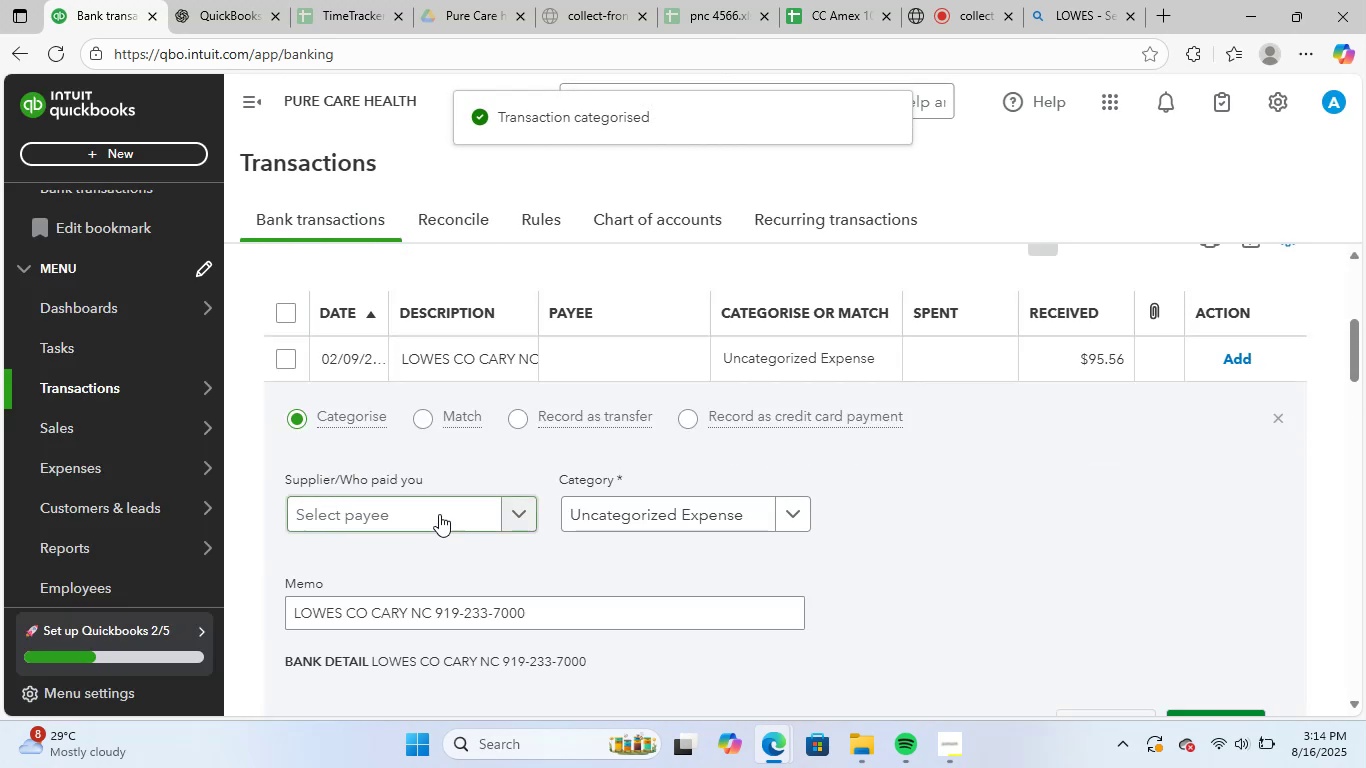 
left_click([432, 508])
 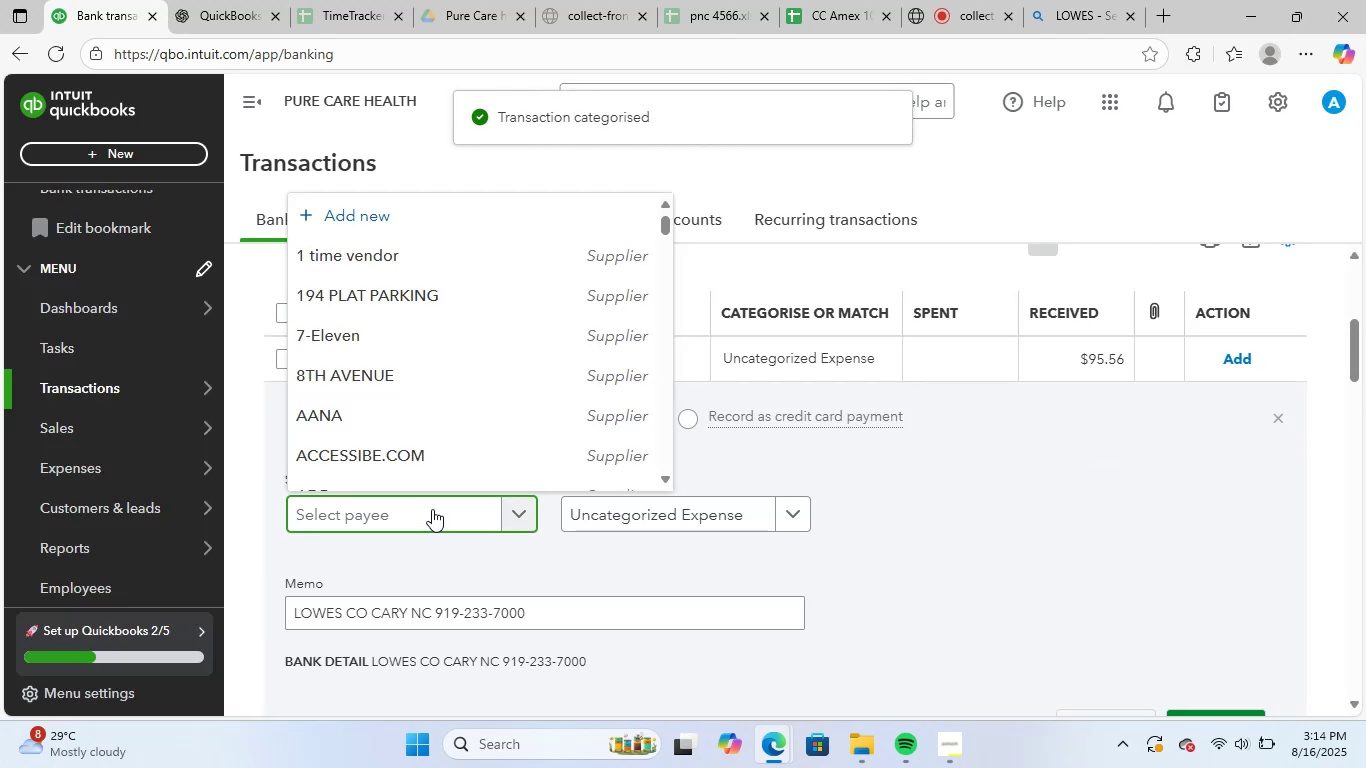 
type(low)
 